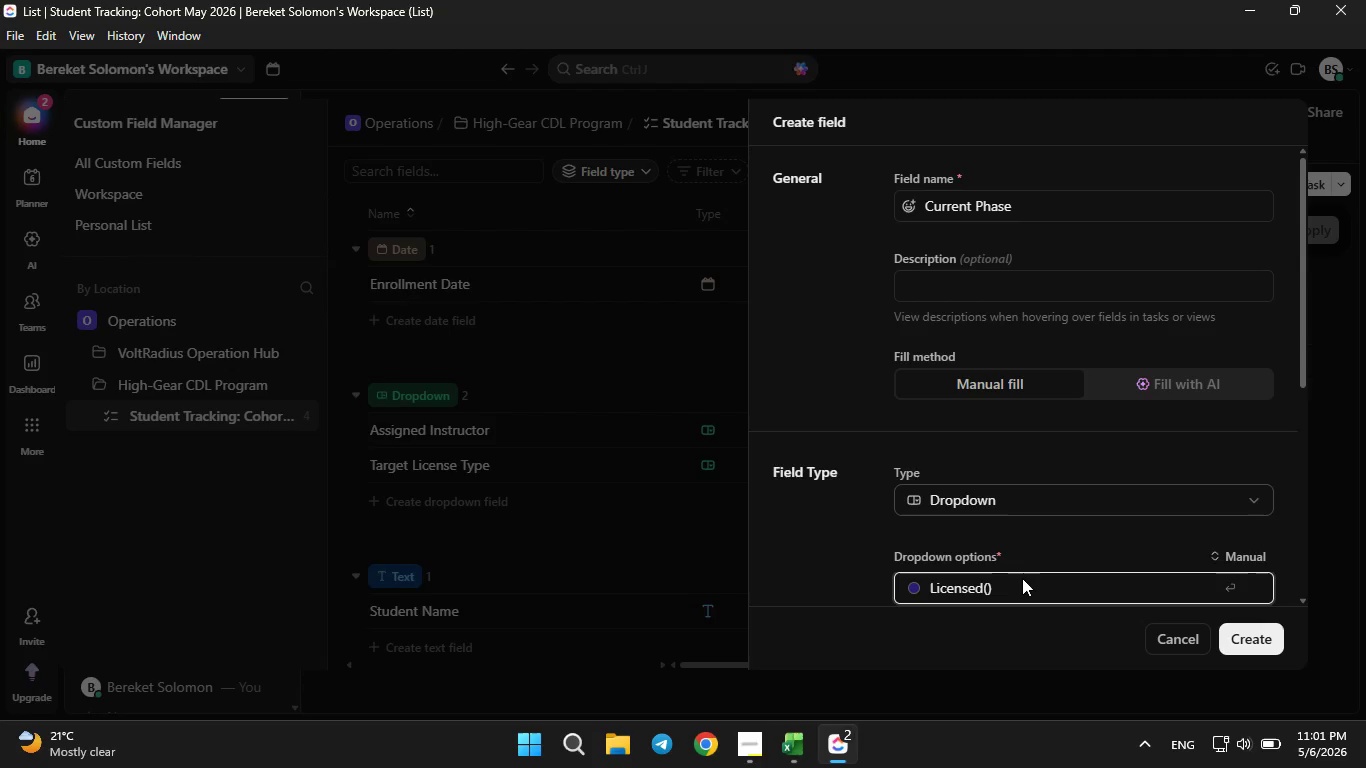 
type(Done)
 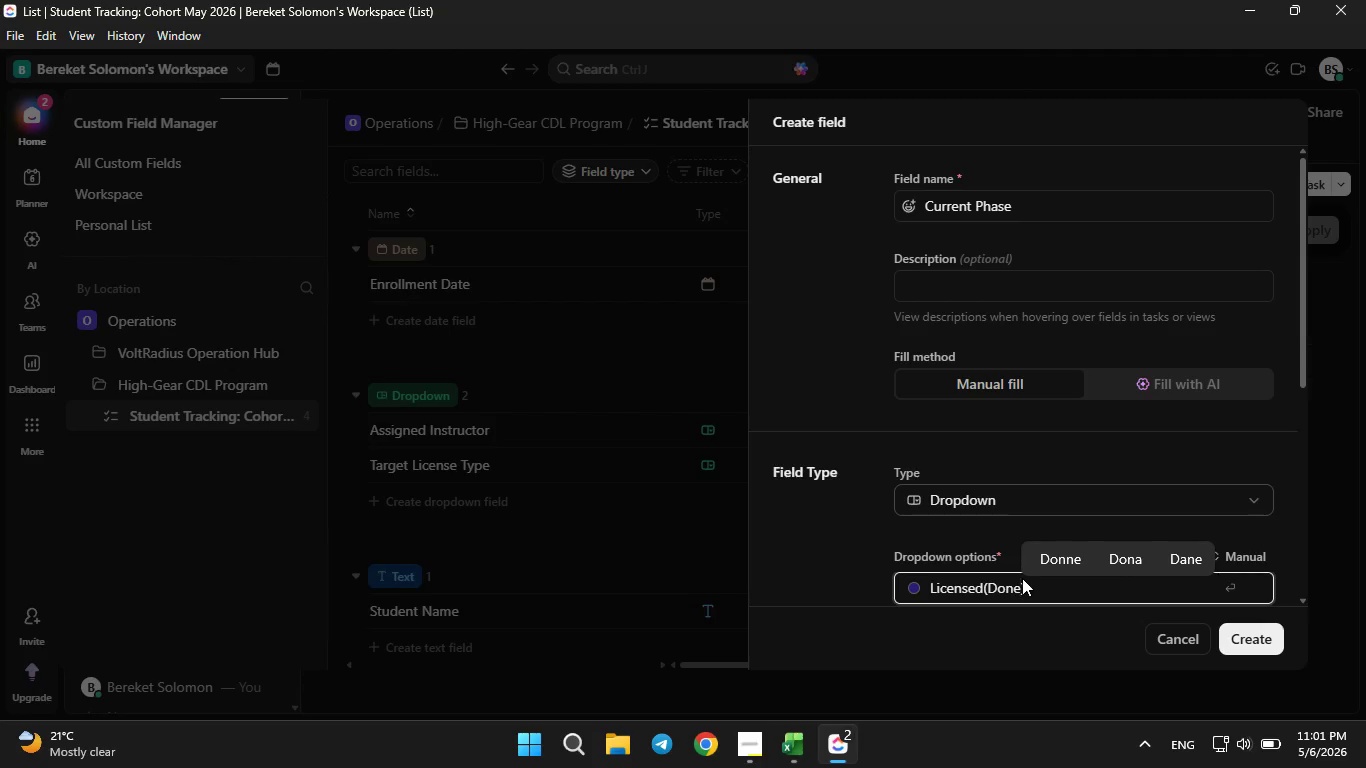 
scroll: coordinate [995, 497], scroll_direction: down, amount: 7.0
 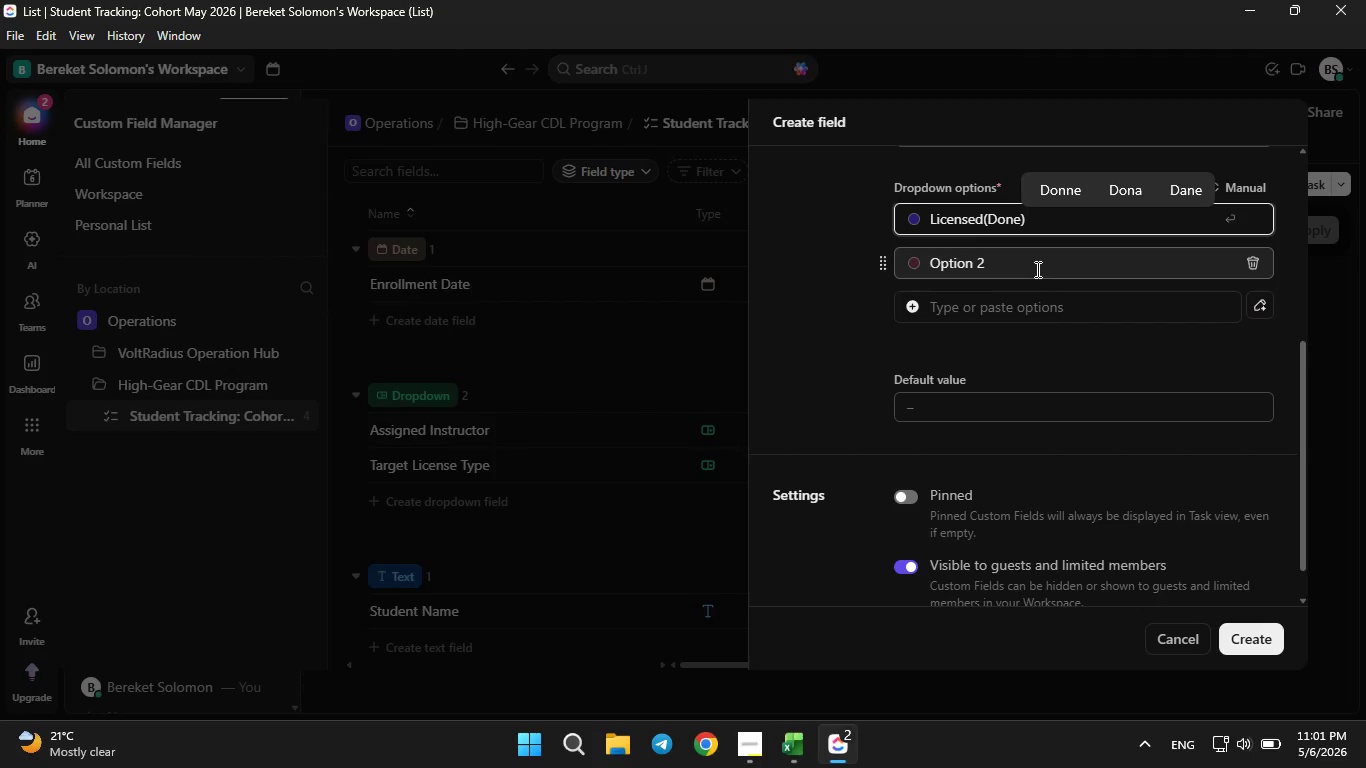 
left_click([1036, 269])
 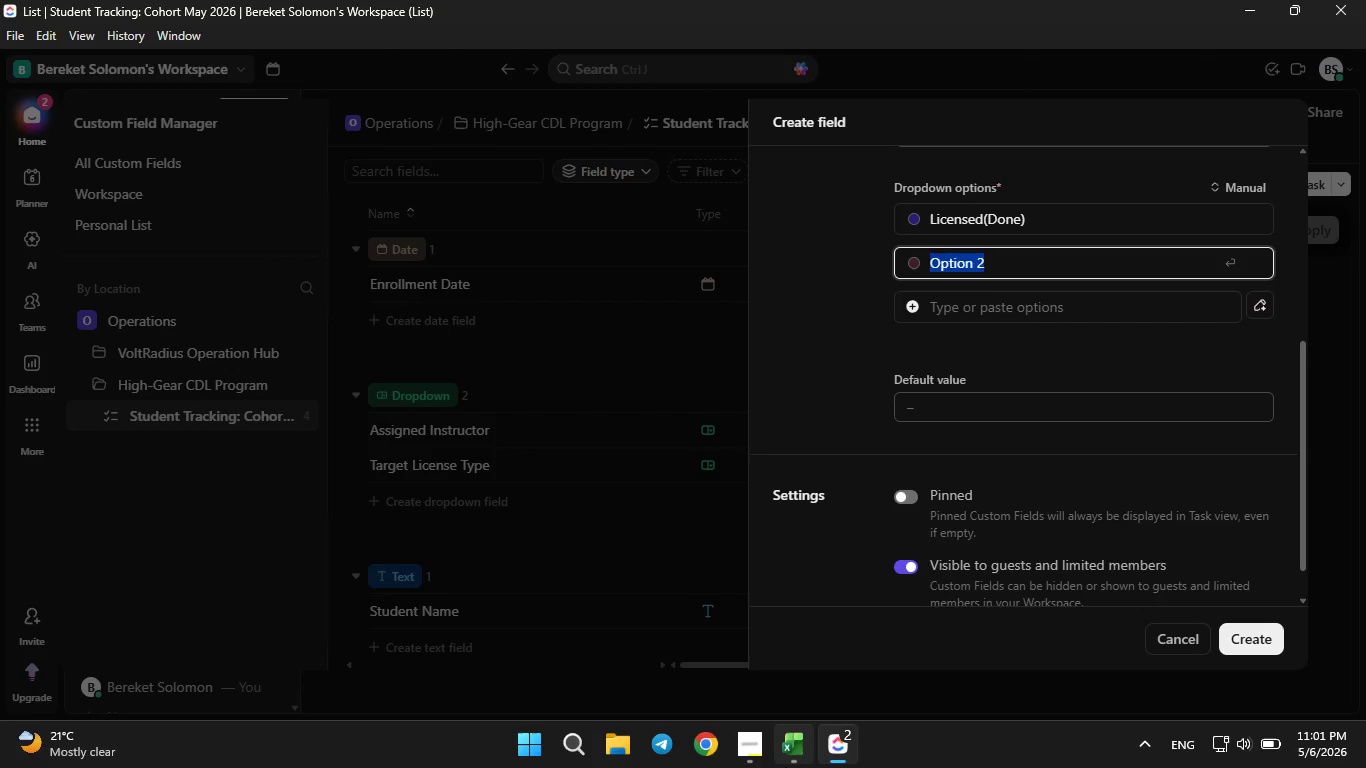 
left_click([785, 767])
 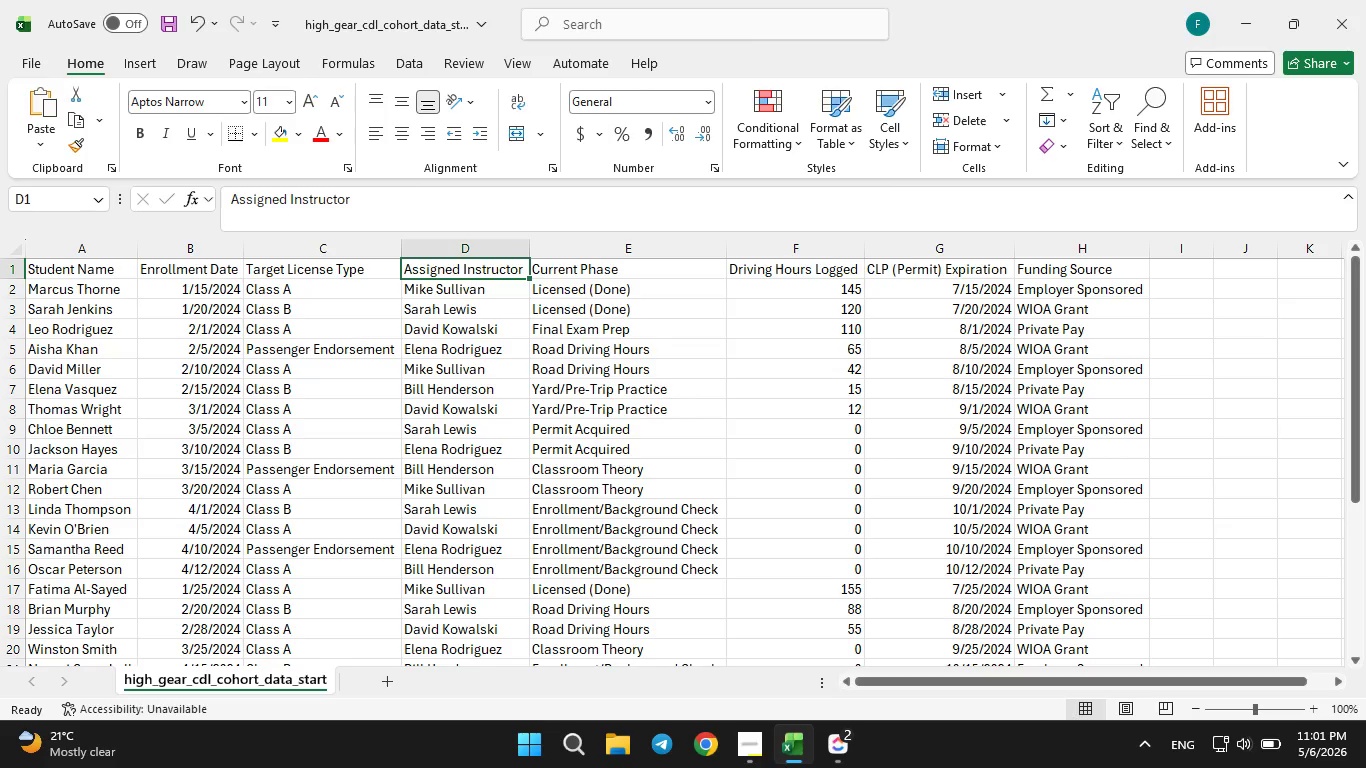 
left_click([785, 767])
 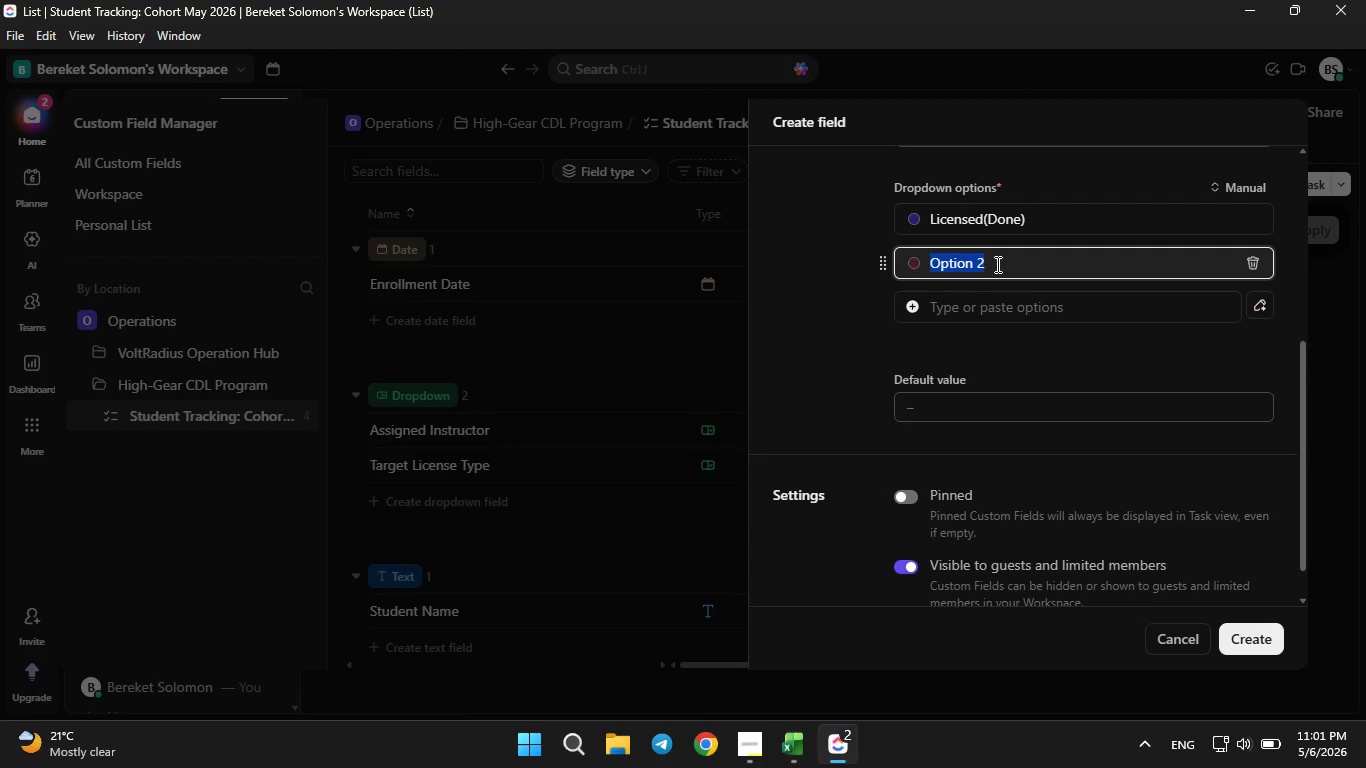 
left_click([996, 264])
 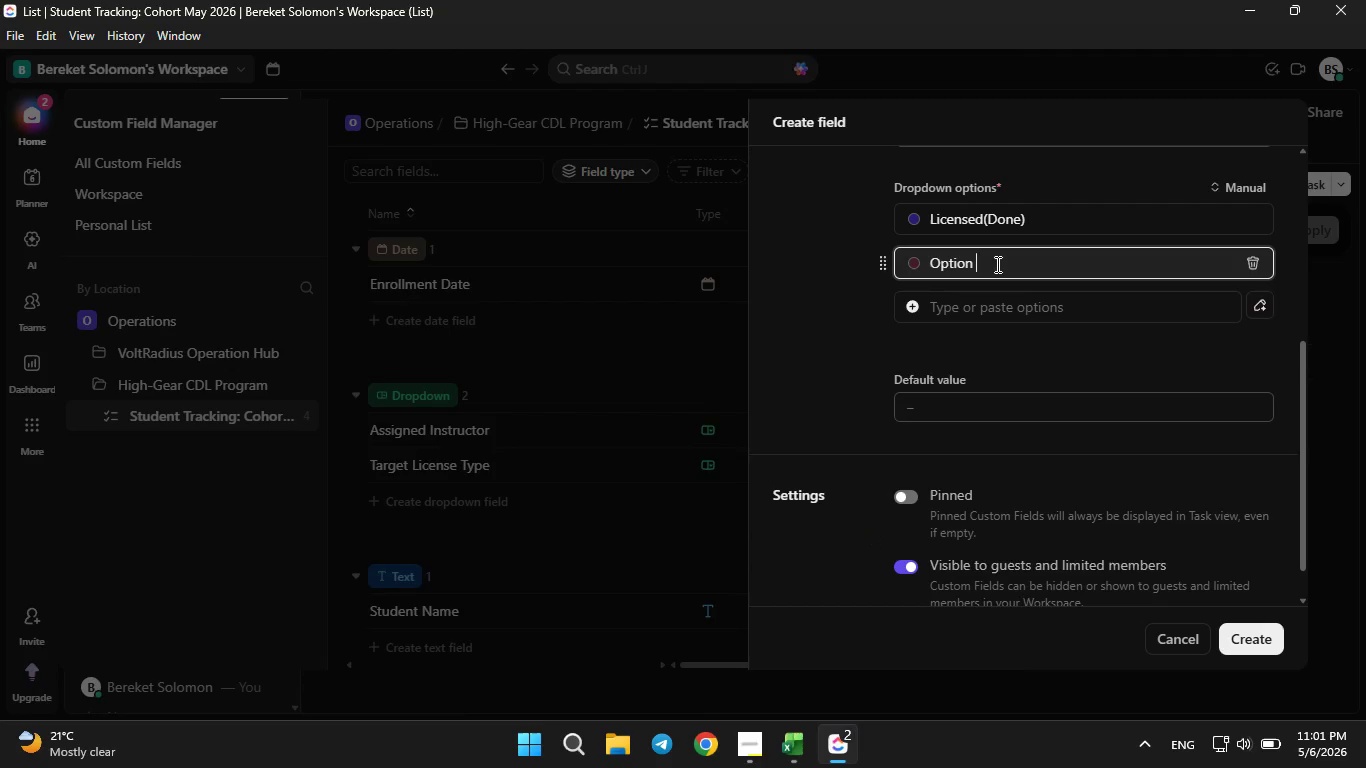 
key(Backspace)
key(Backspace)
type(Final Exam Prep)
 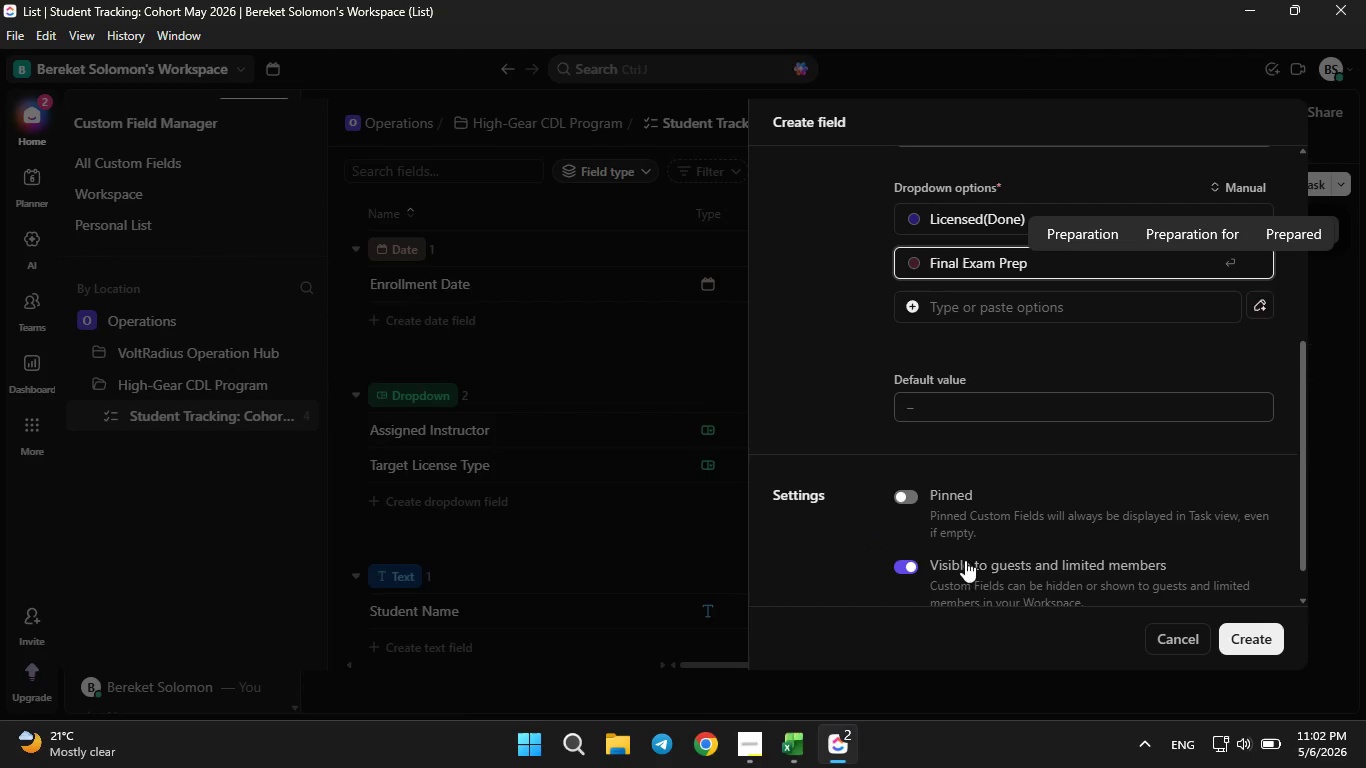 
left_click([806, 733])
 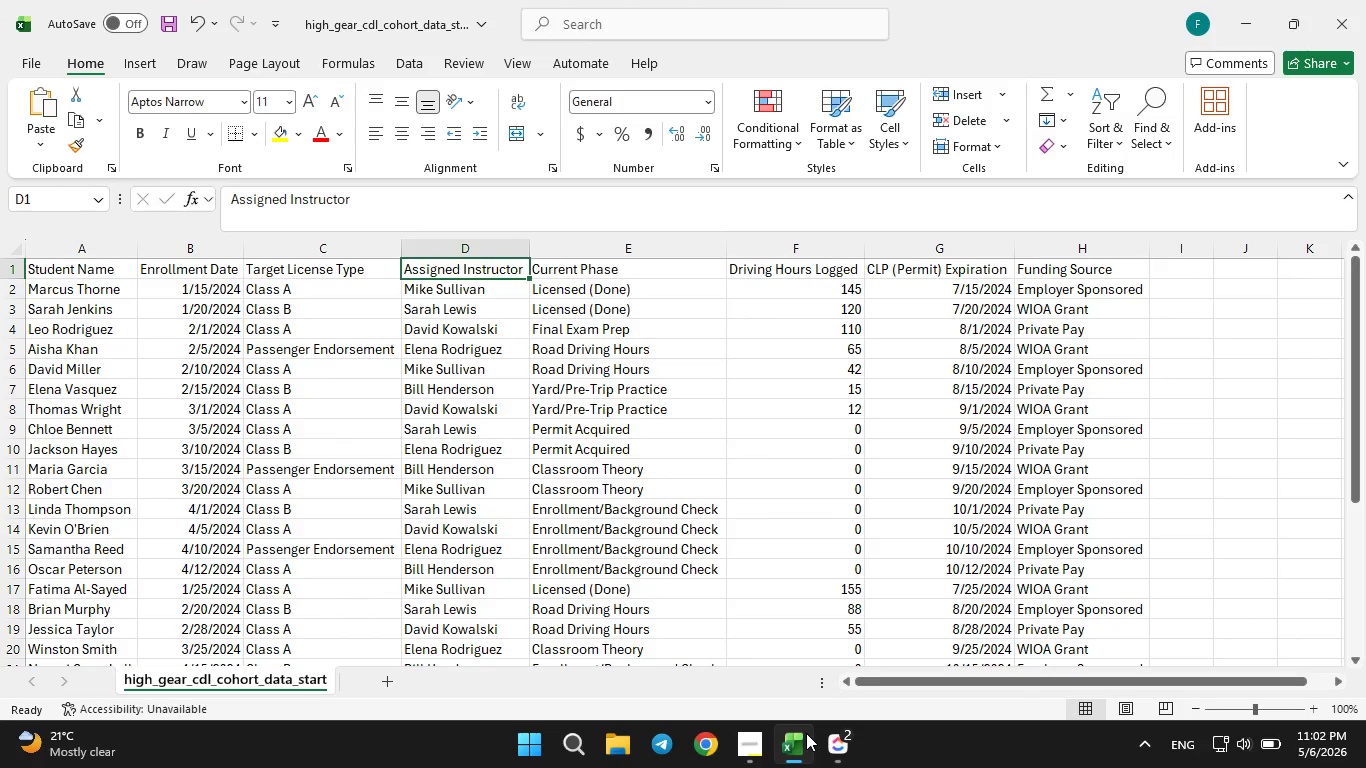 
left_click([806, 733])
 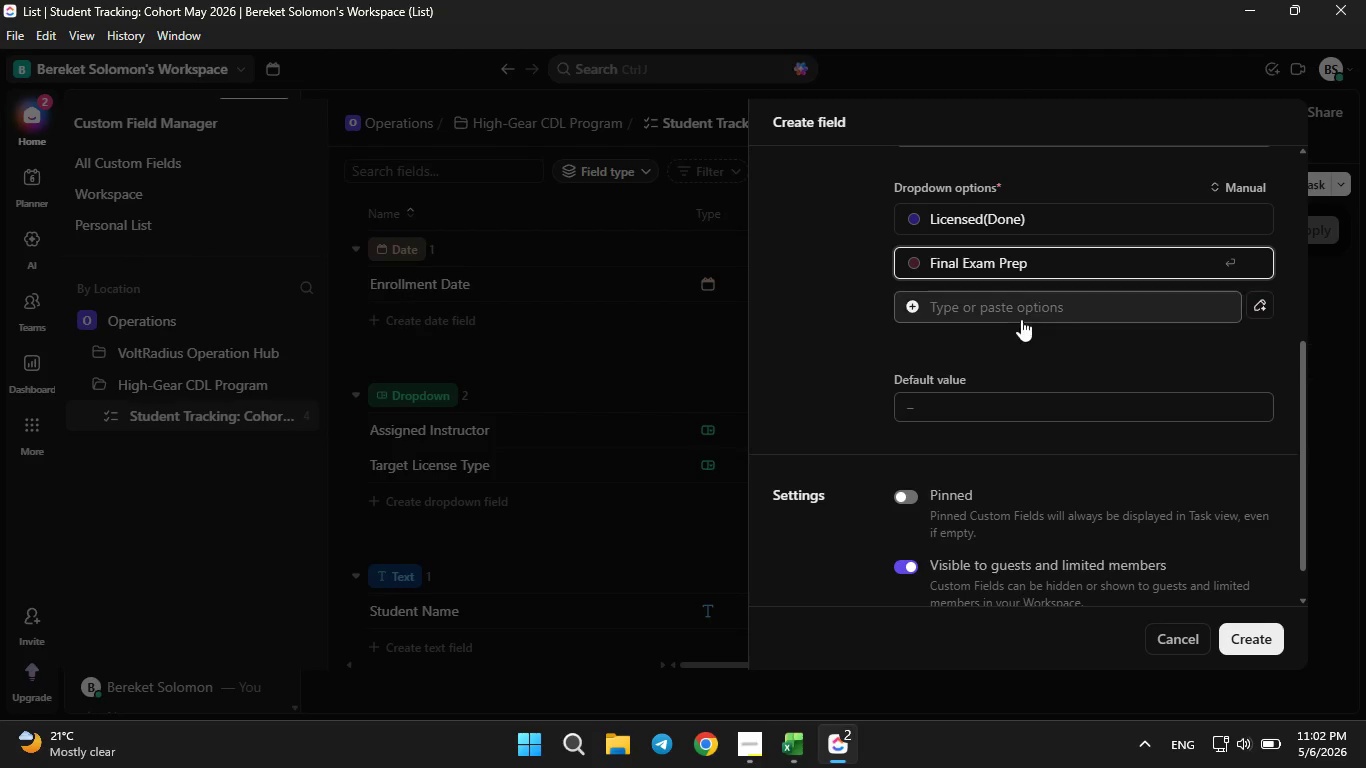 
left_click([1021, 319])
 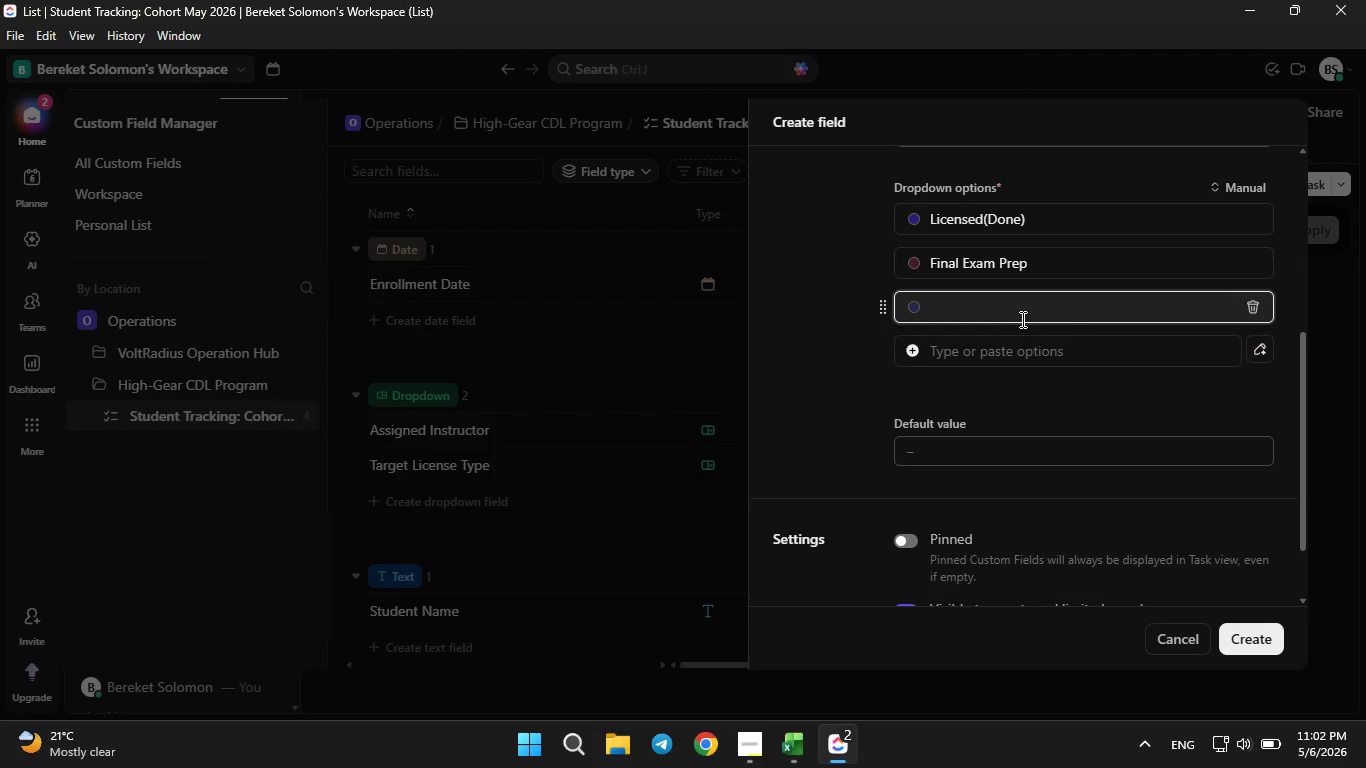 
type(Road Driving Hours)
 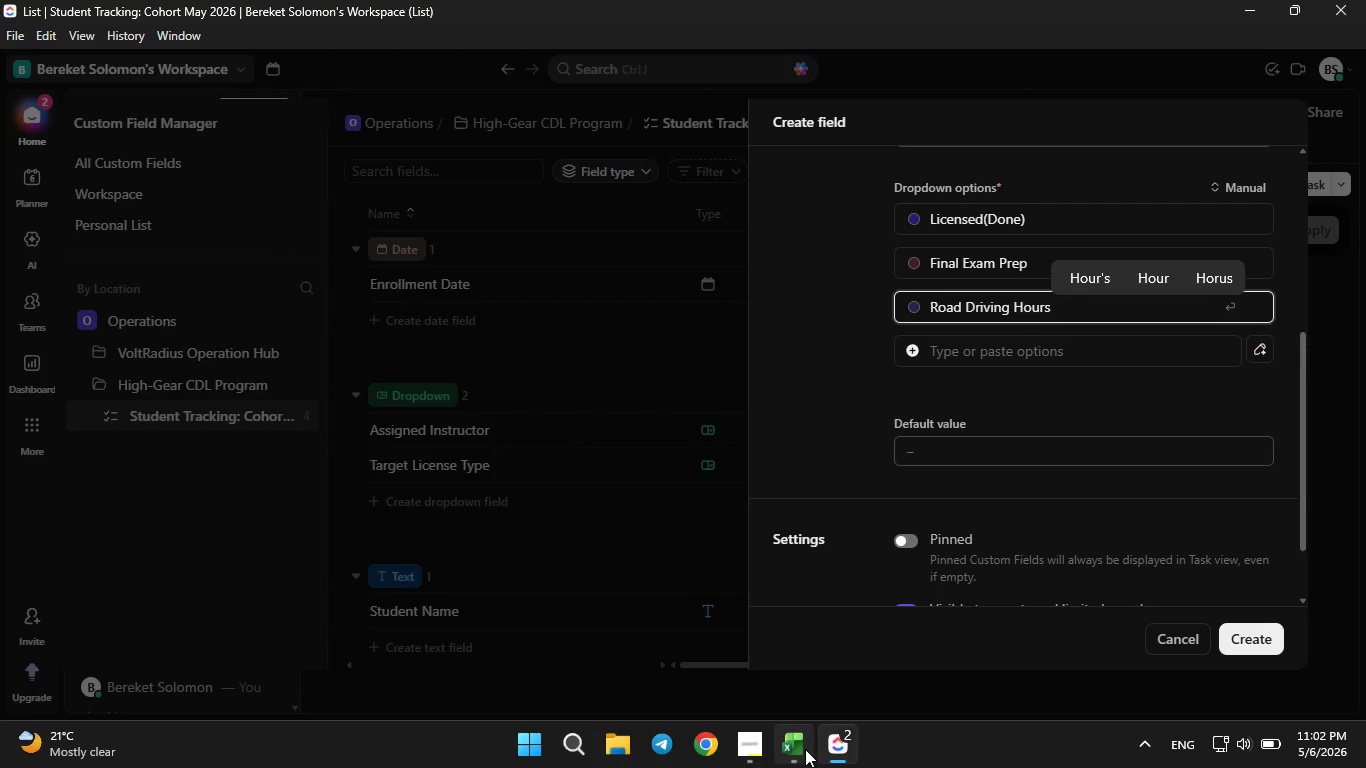 
left_click([805, 749])
 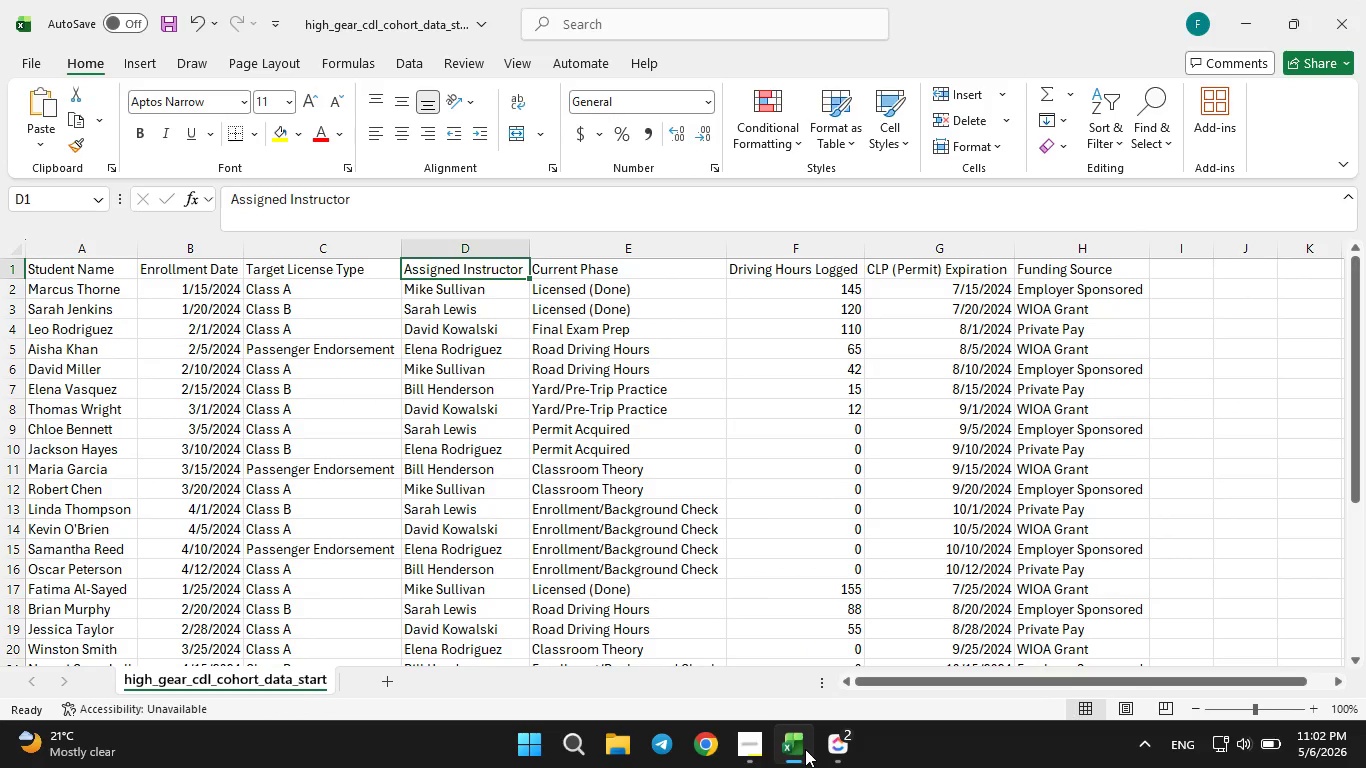 
left_click([805, 749])
 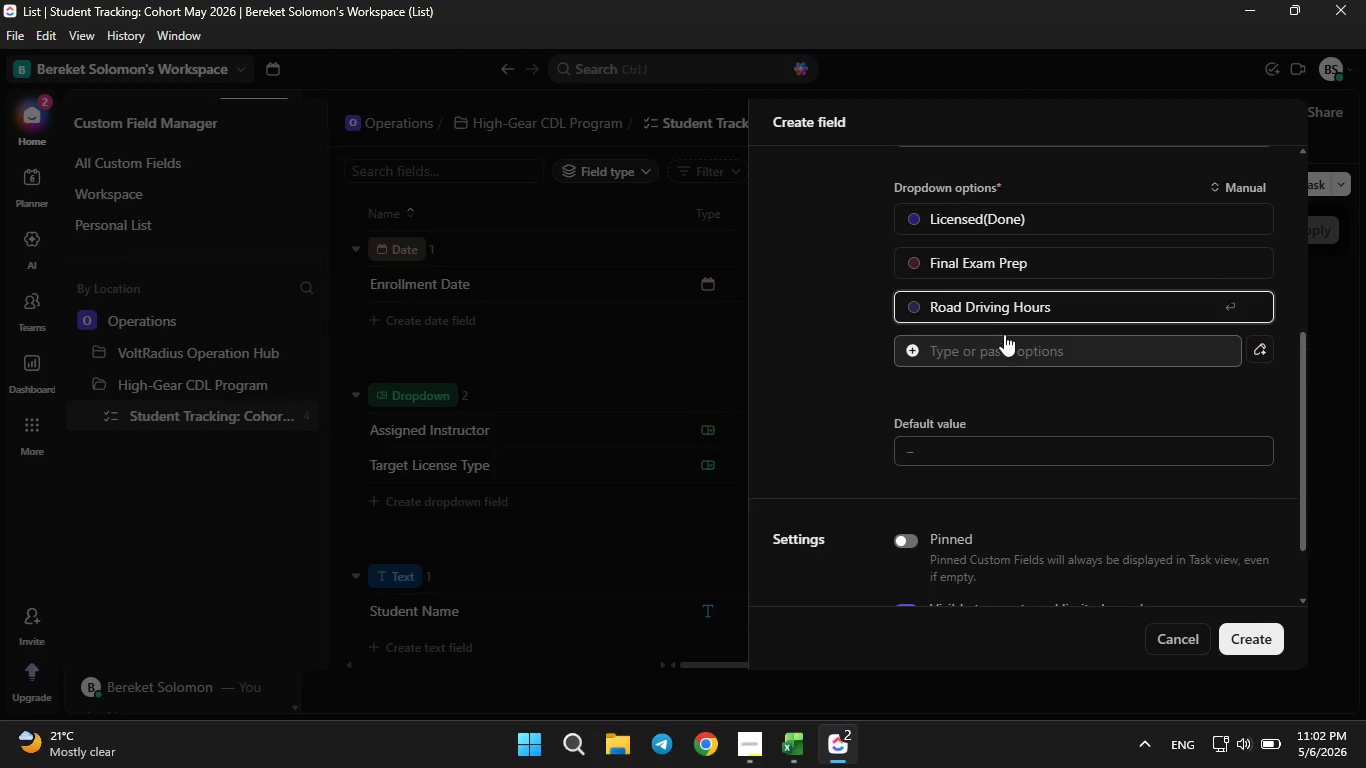 
left_click([1004, 334])
 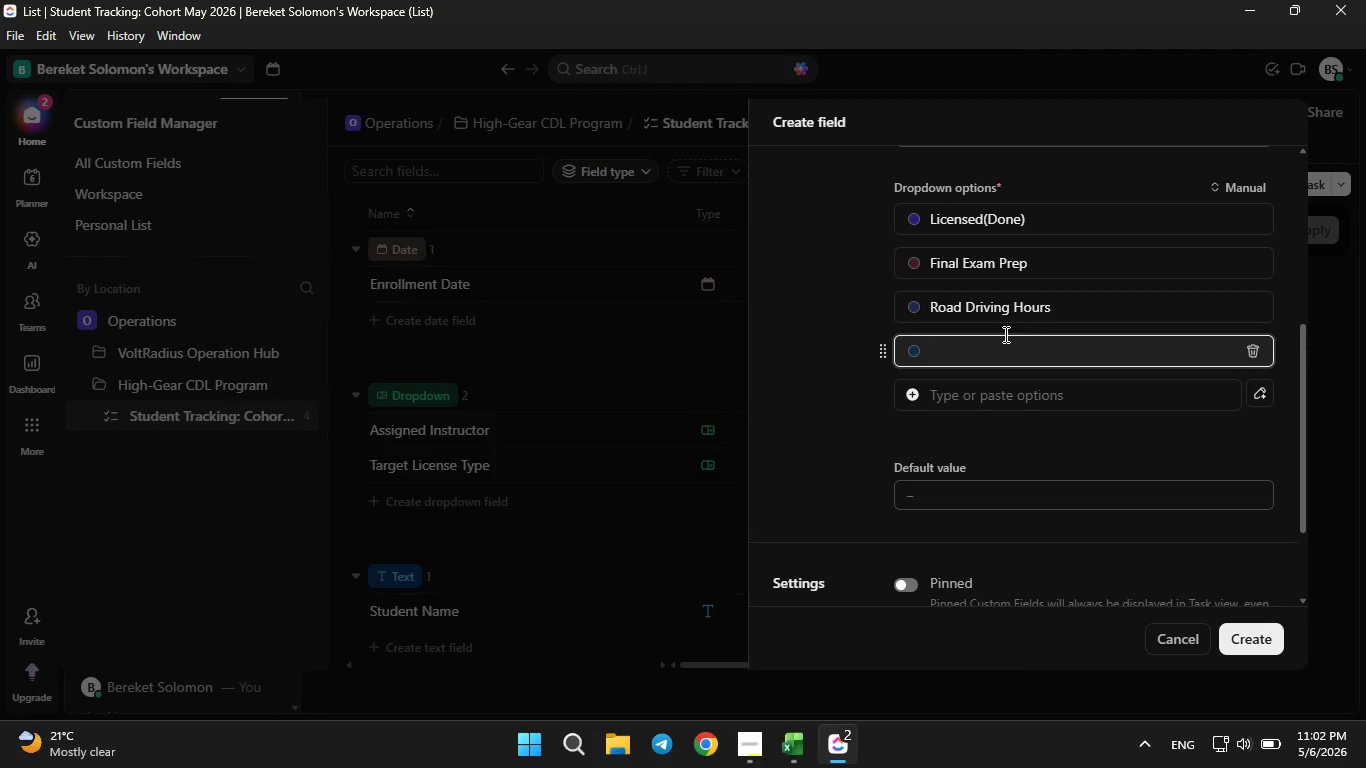 
type(Yard)
 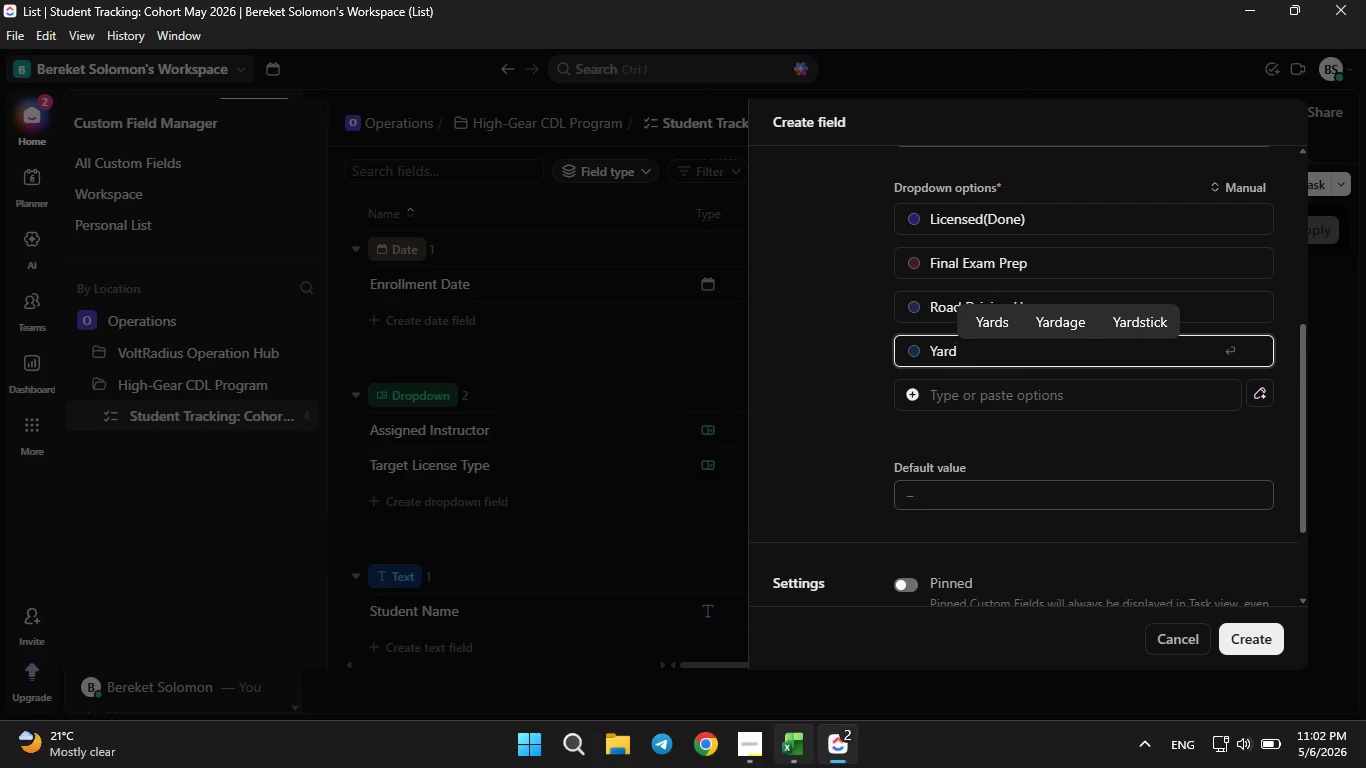 
left_click([785, 761])
 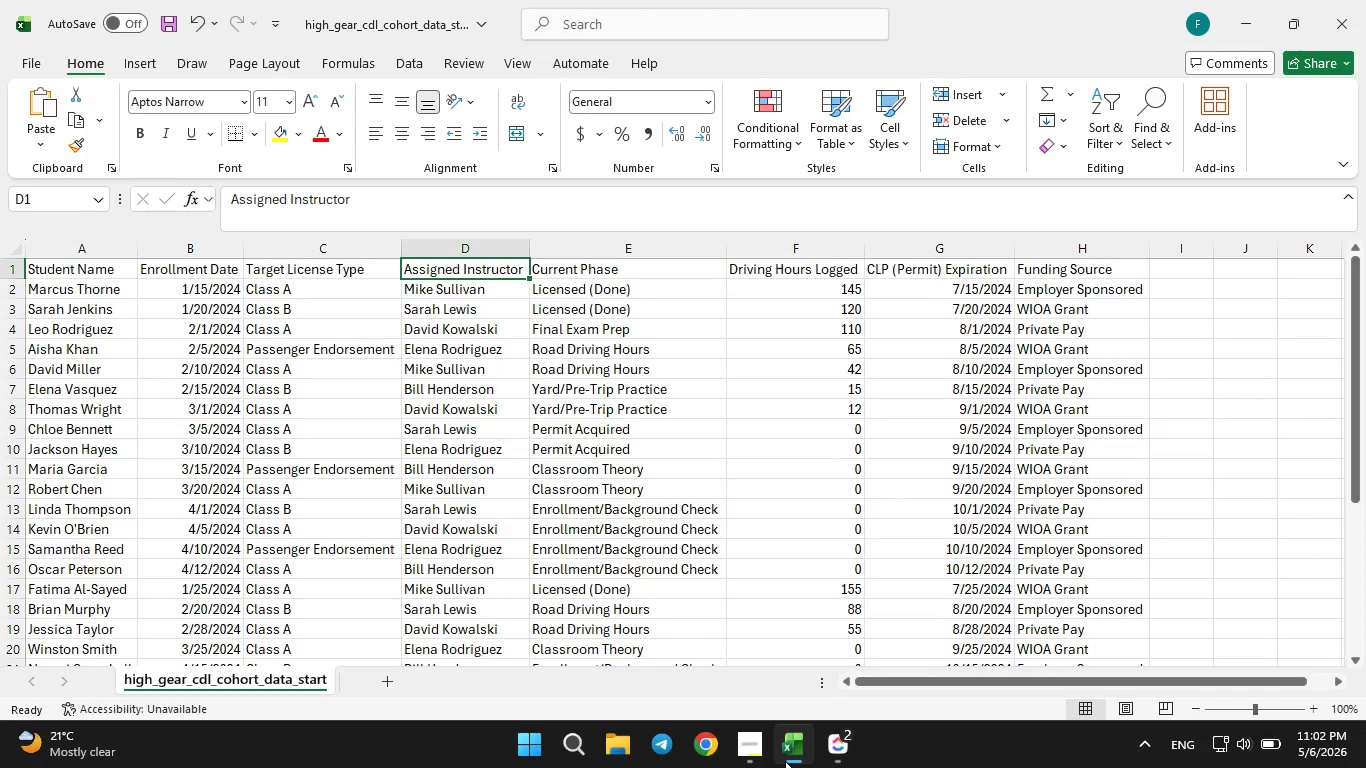 
left_click([785, 761])
 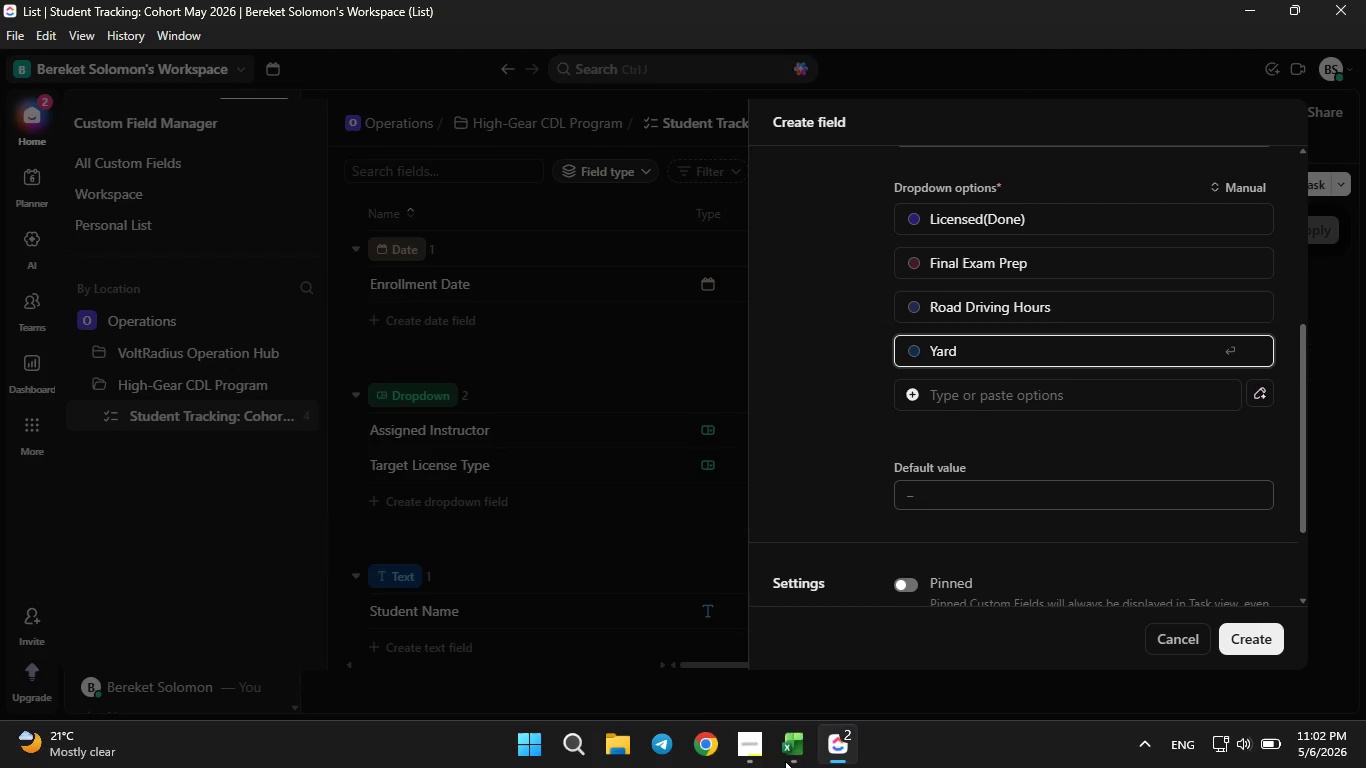 
type(/pre-)
 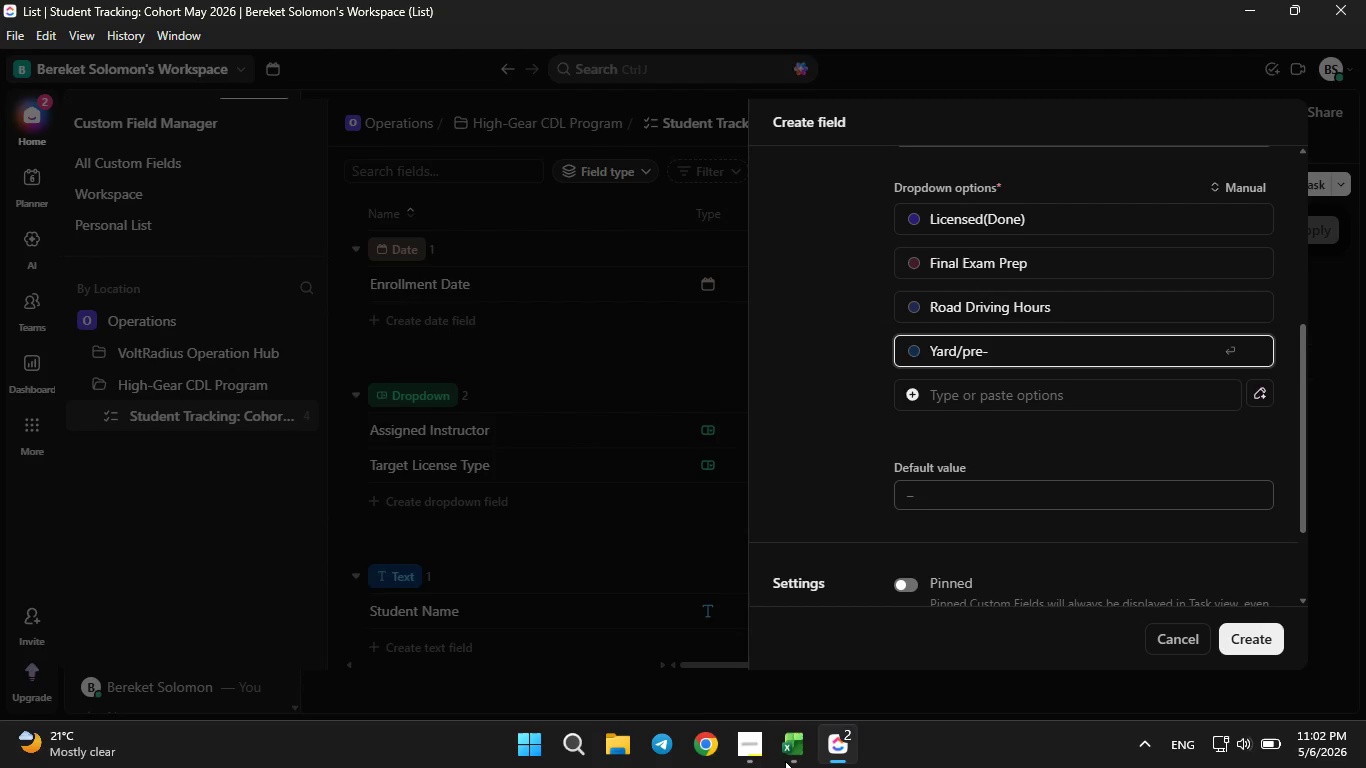 
key(ArrowLeft)
 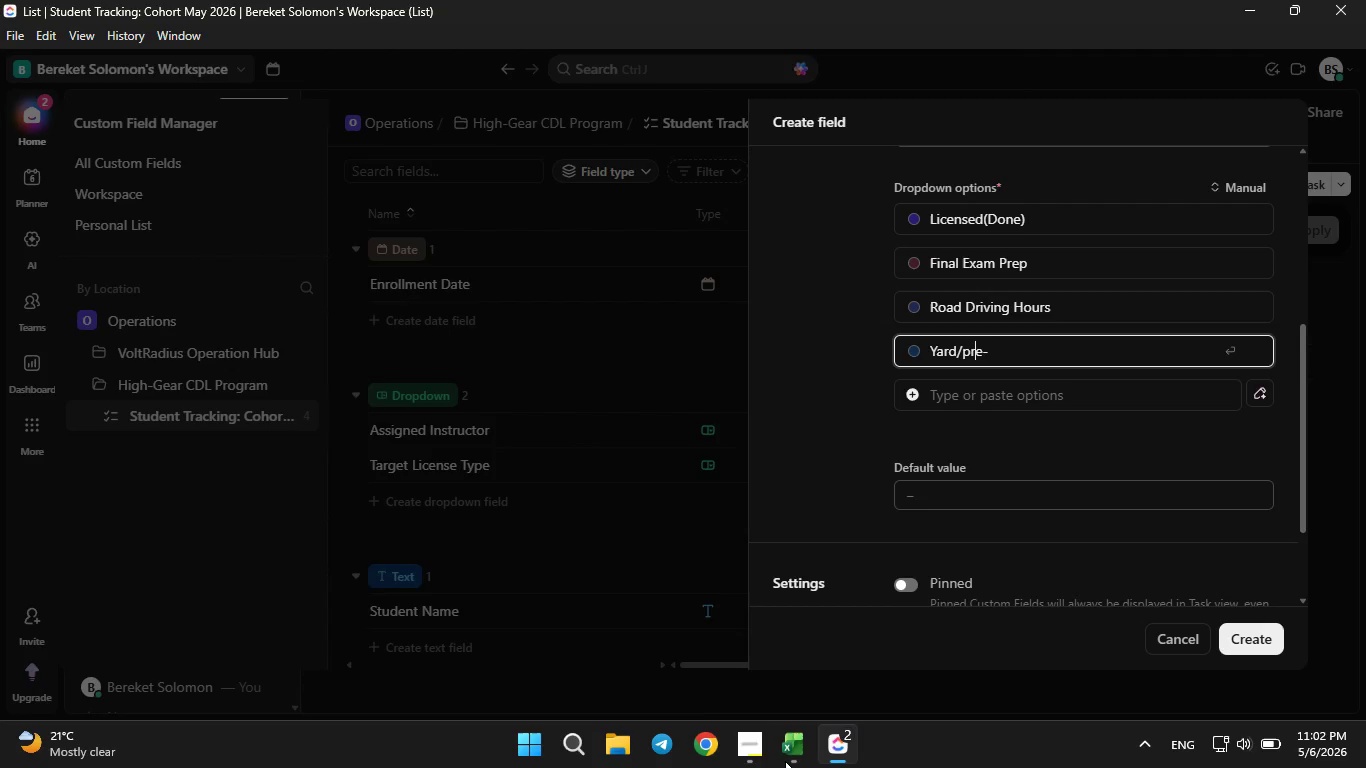 
key(ArrowLeft)
 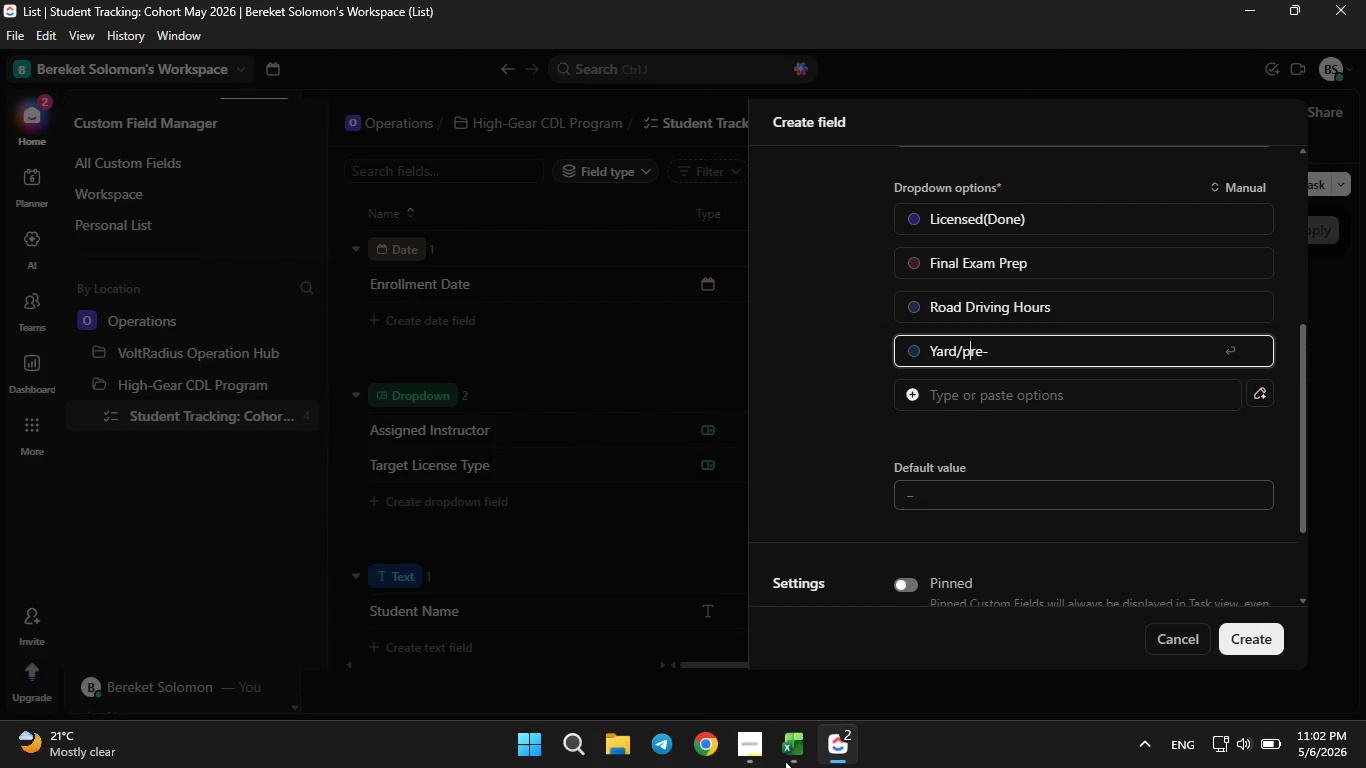 
key(ArrowLeft)
 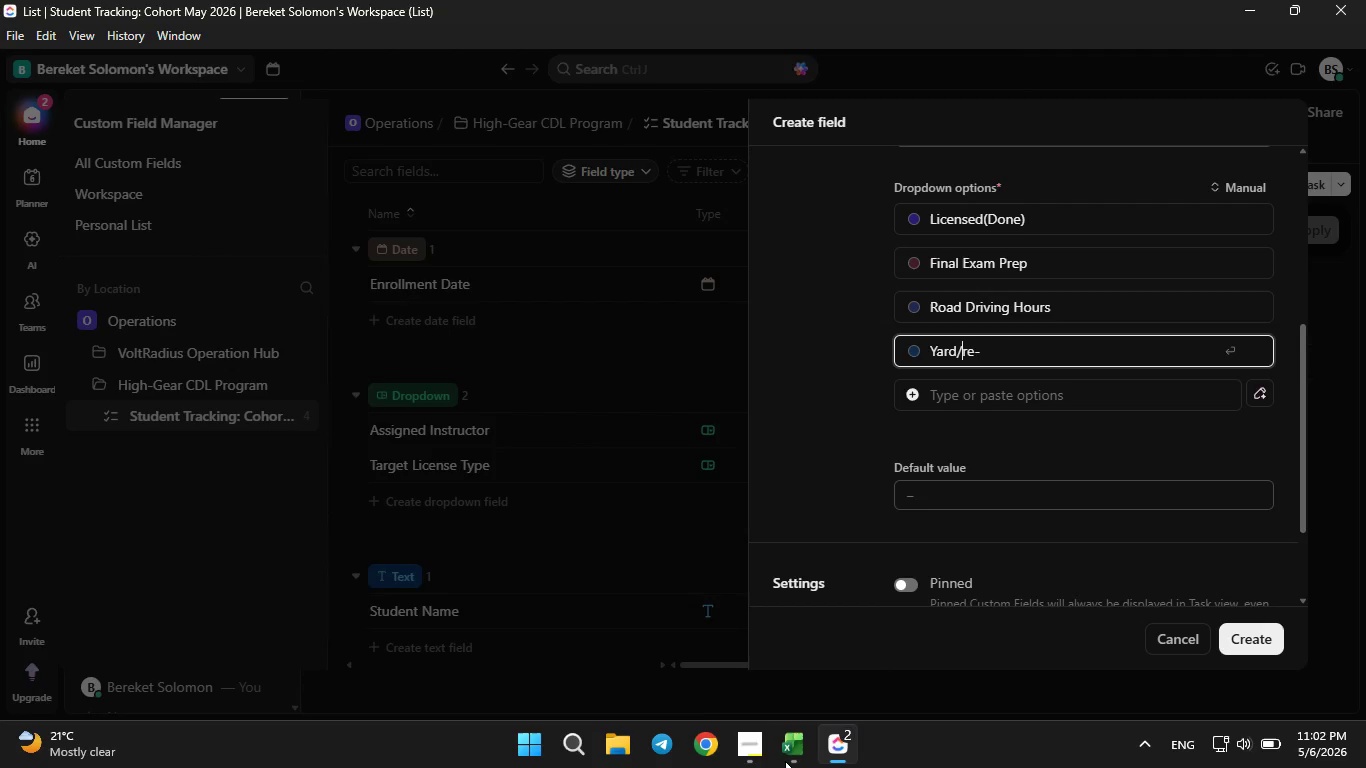 
key(Backspace)
 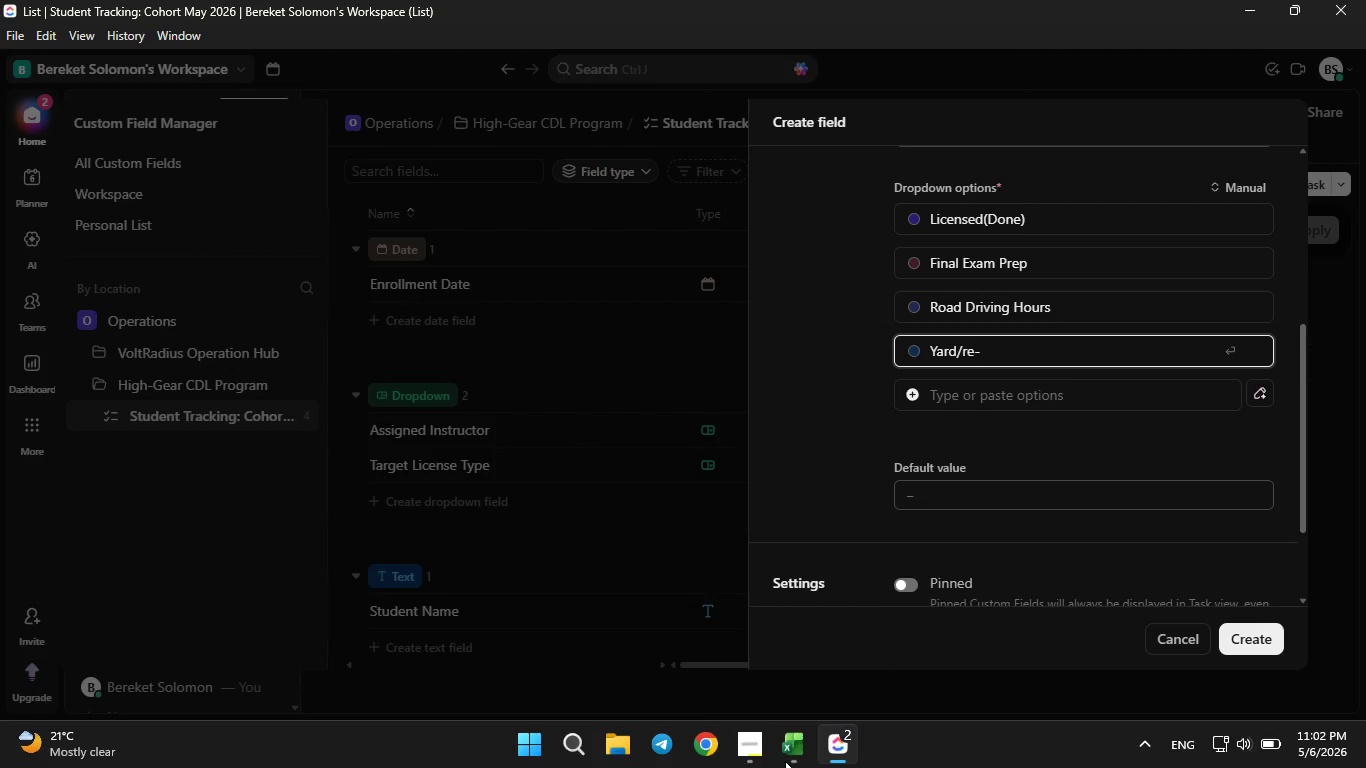 
key(CapsLock)
 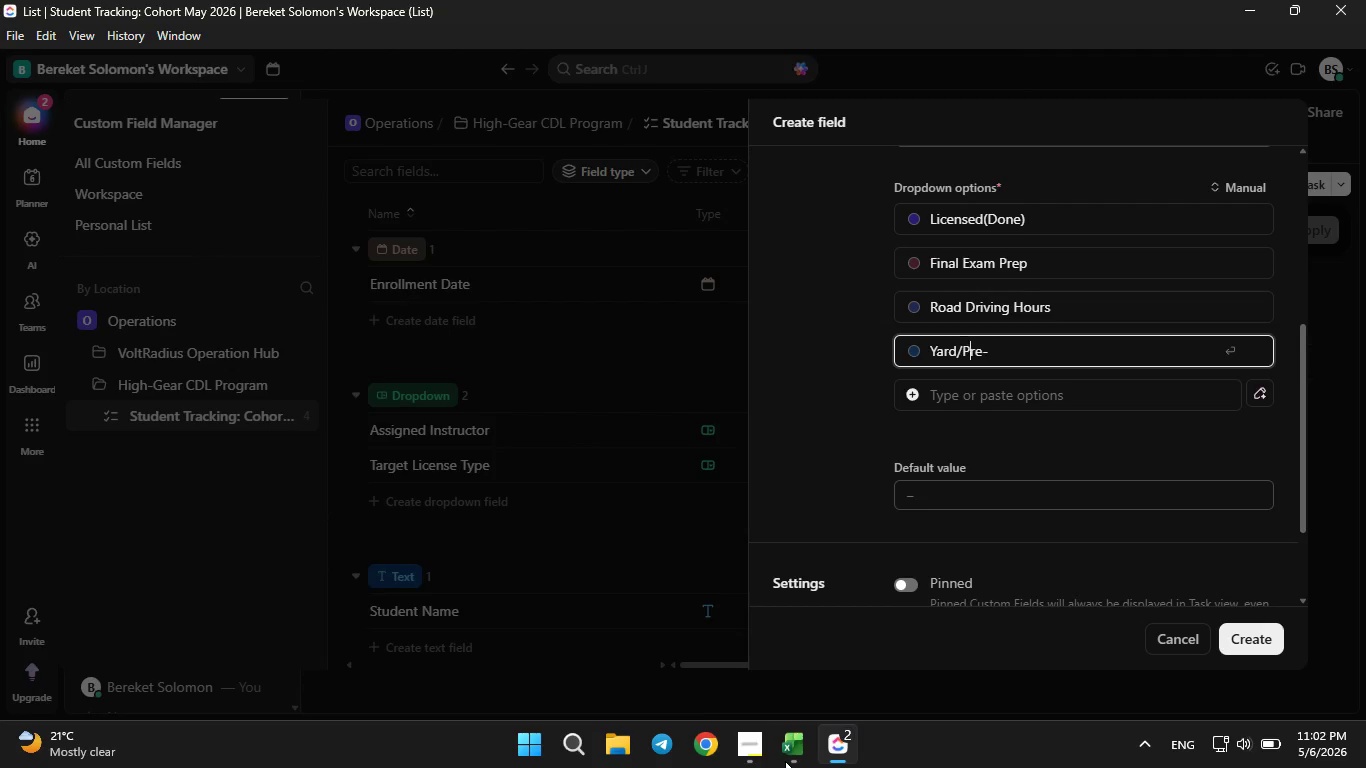 
key(P)
 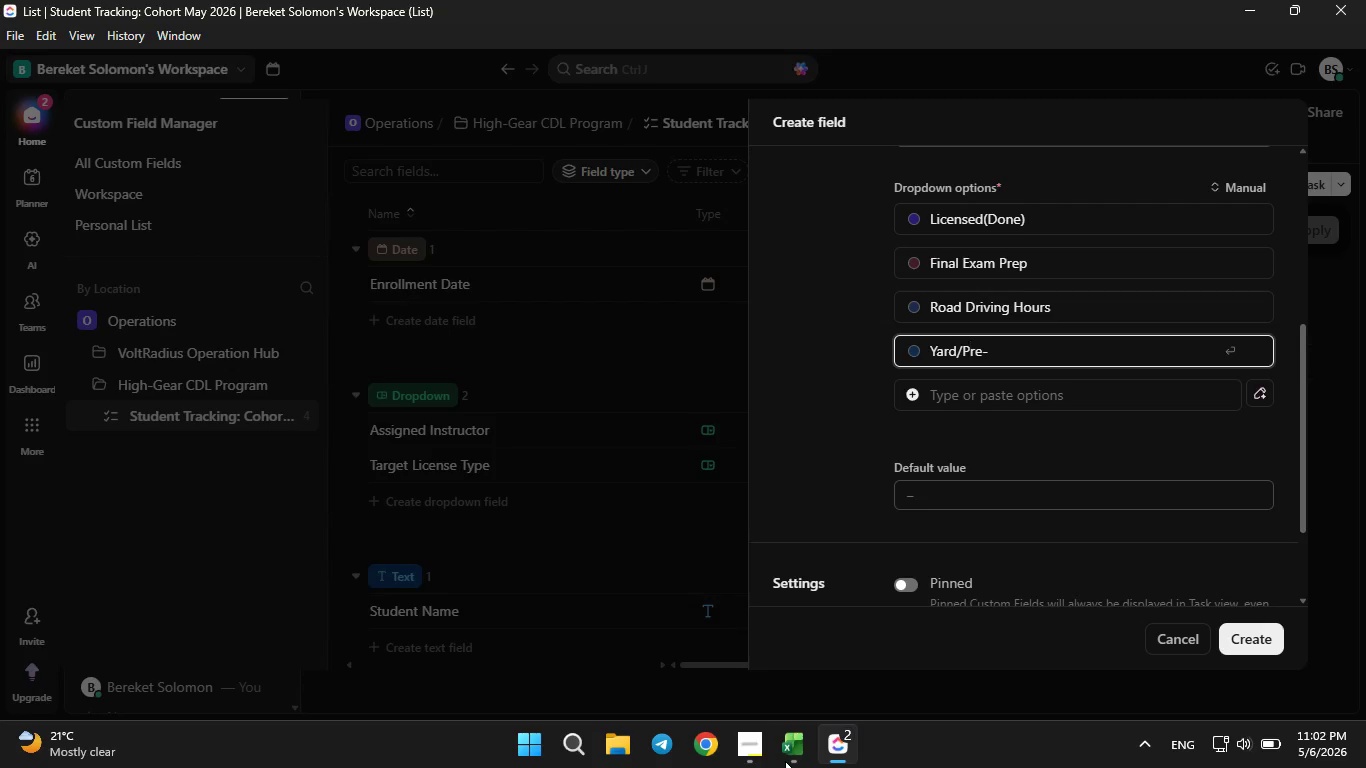 
key(CapsLock)
 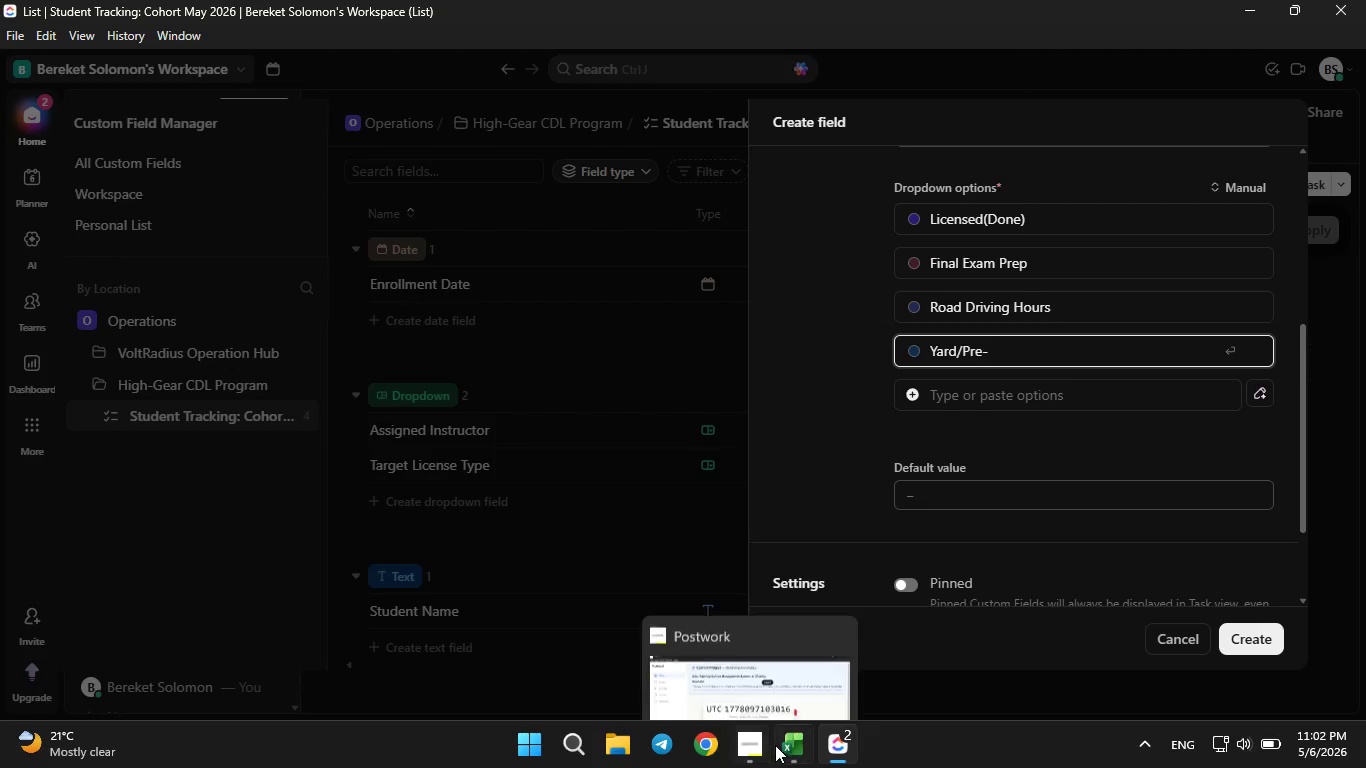 
left_click([775, 745])
 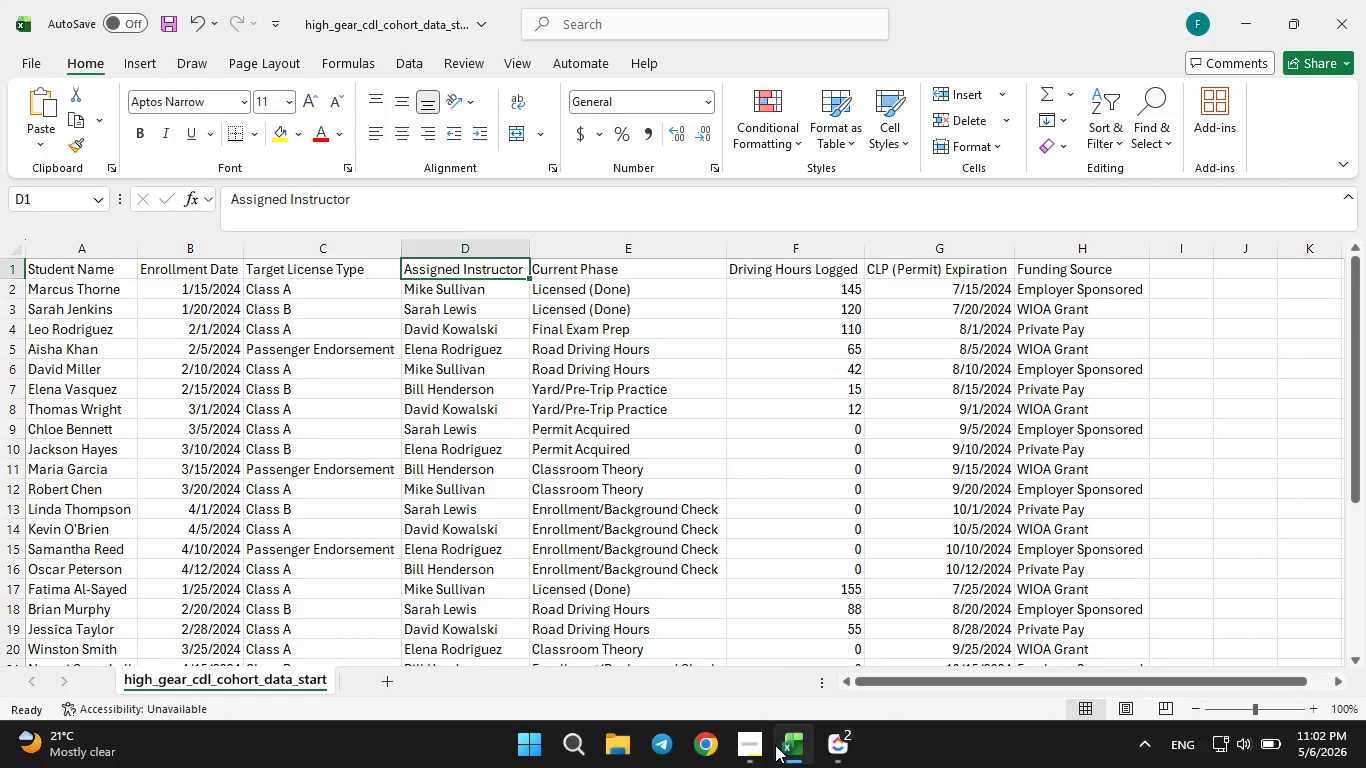 
left_click([775, 745])
 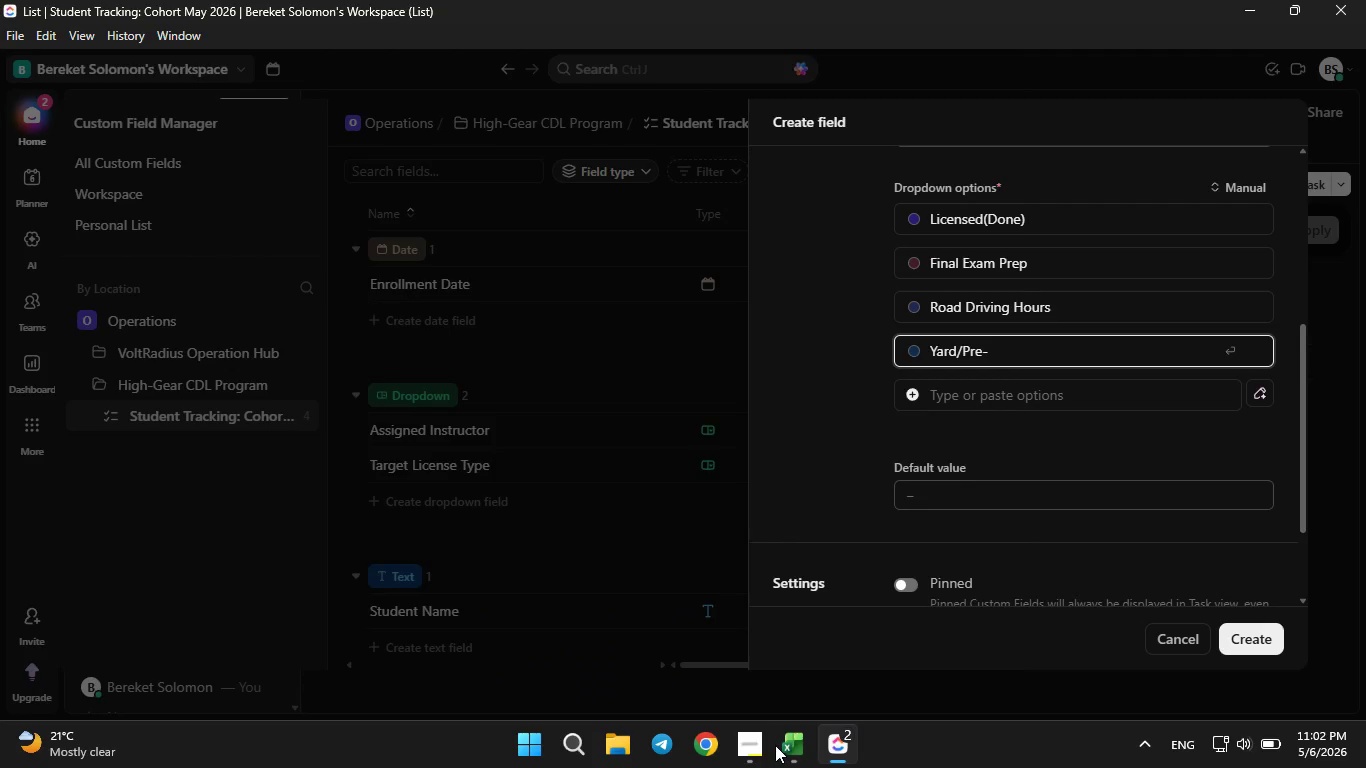 
key(ArrowRight)
 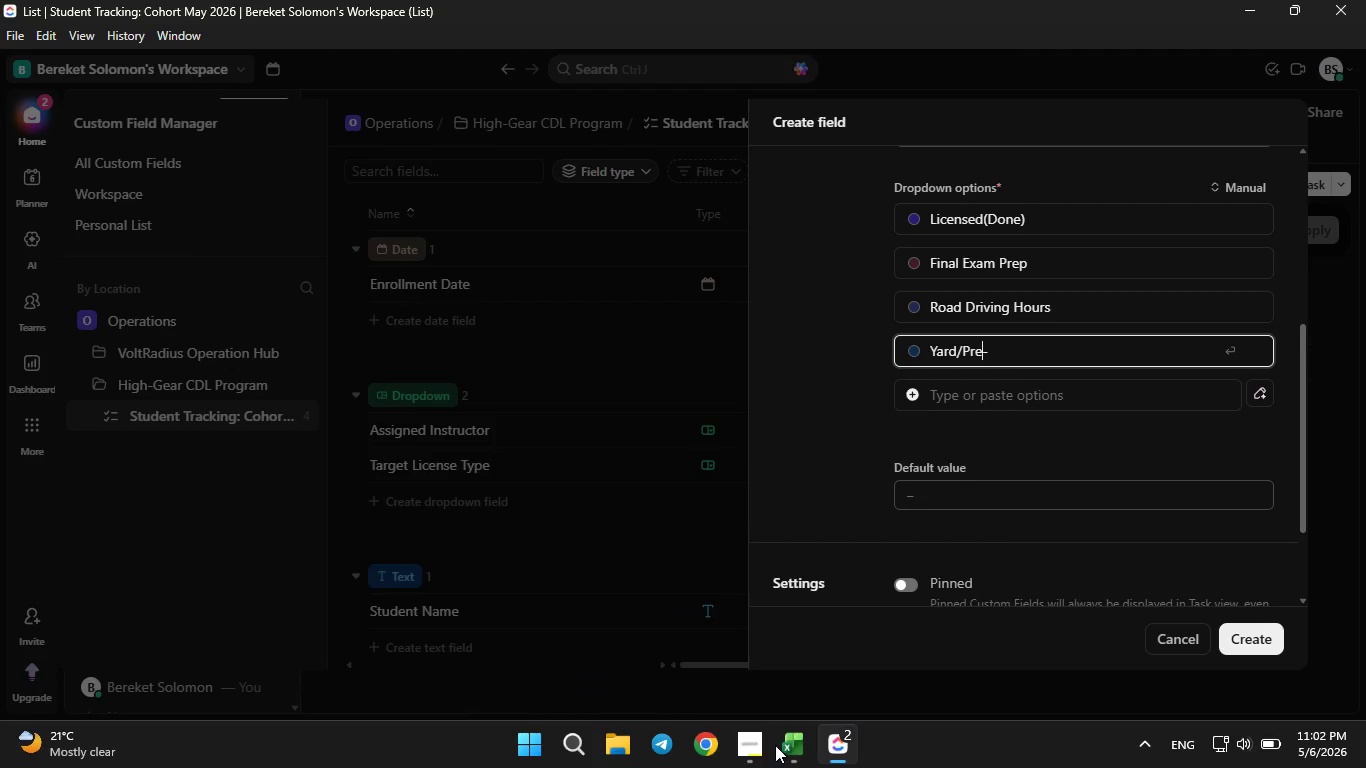 
key(ArrowRight)
 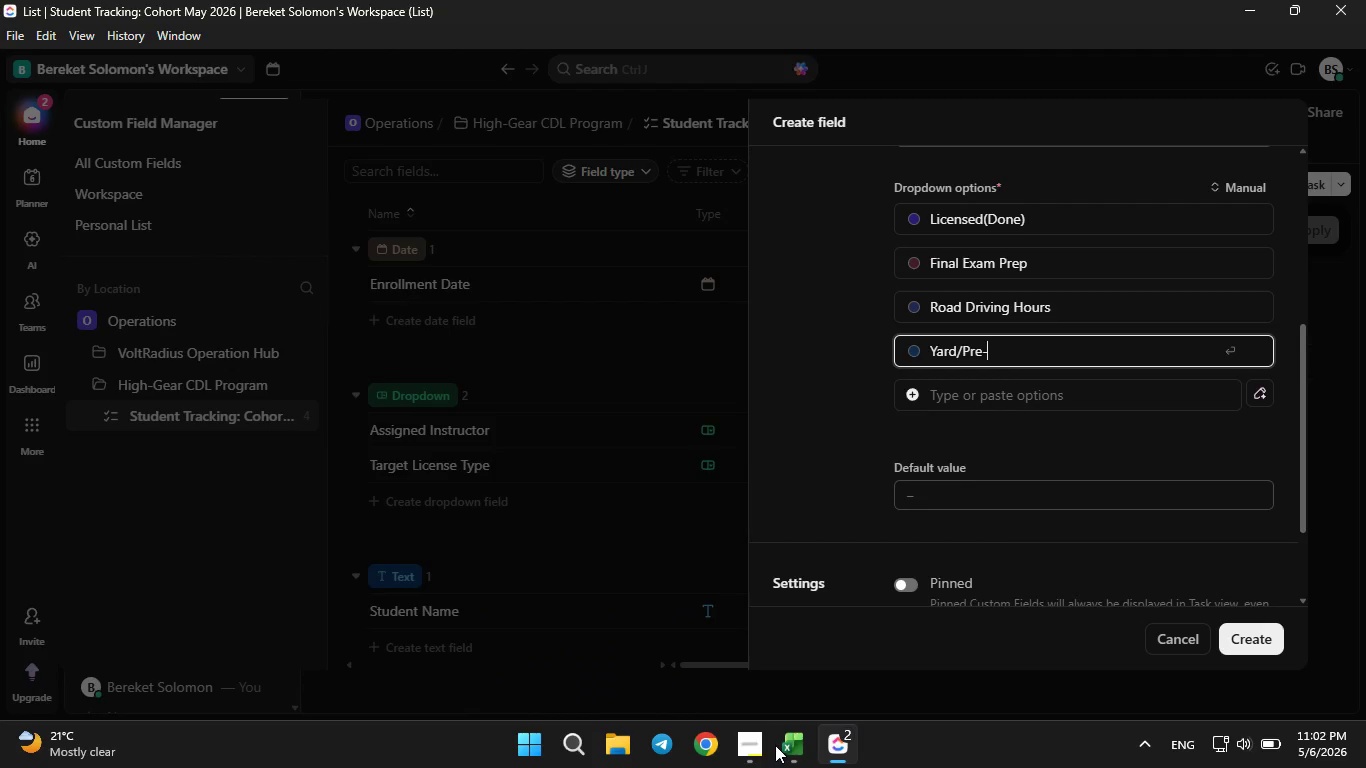 
key(ArrowRight)
 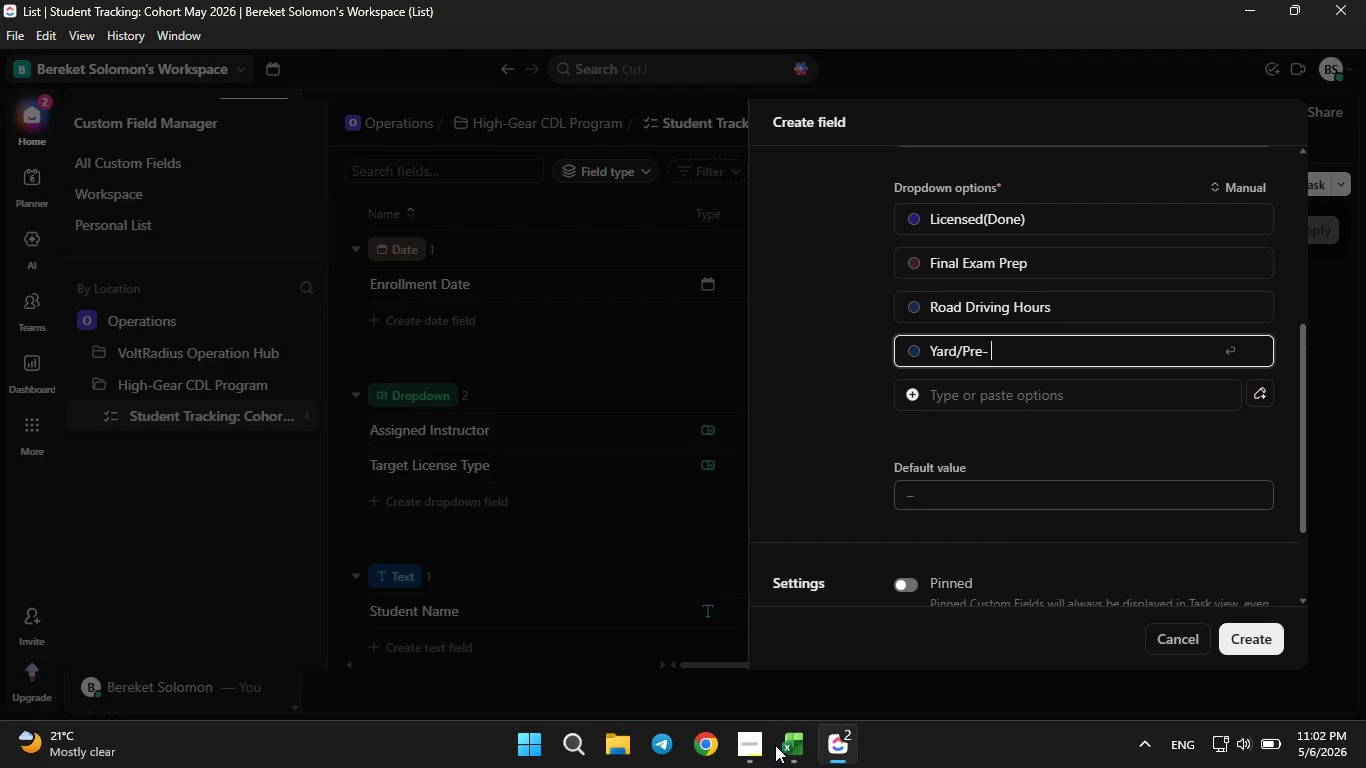 
type( Trip)
 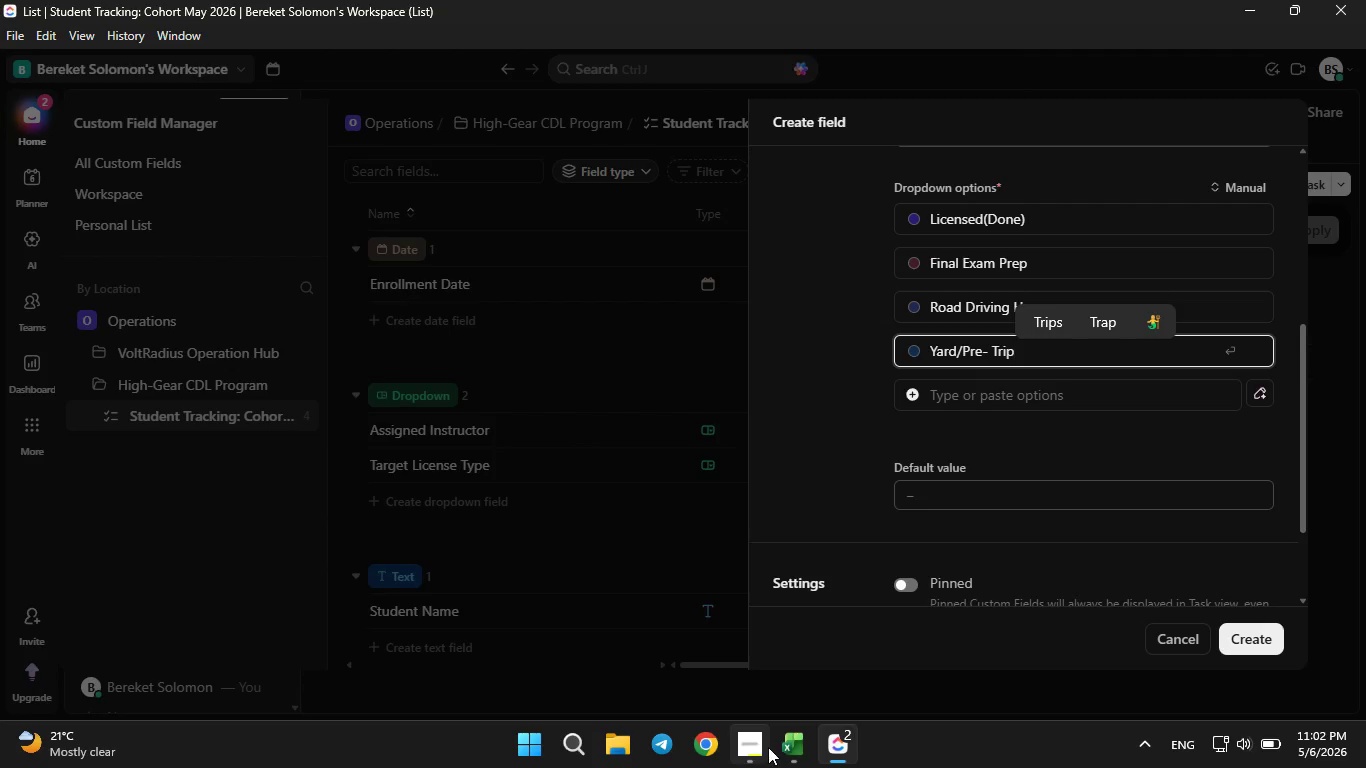 
left_click([775, 751])
 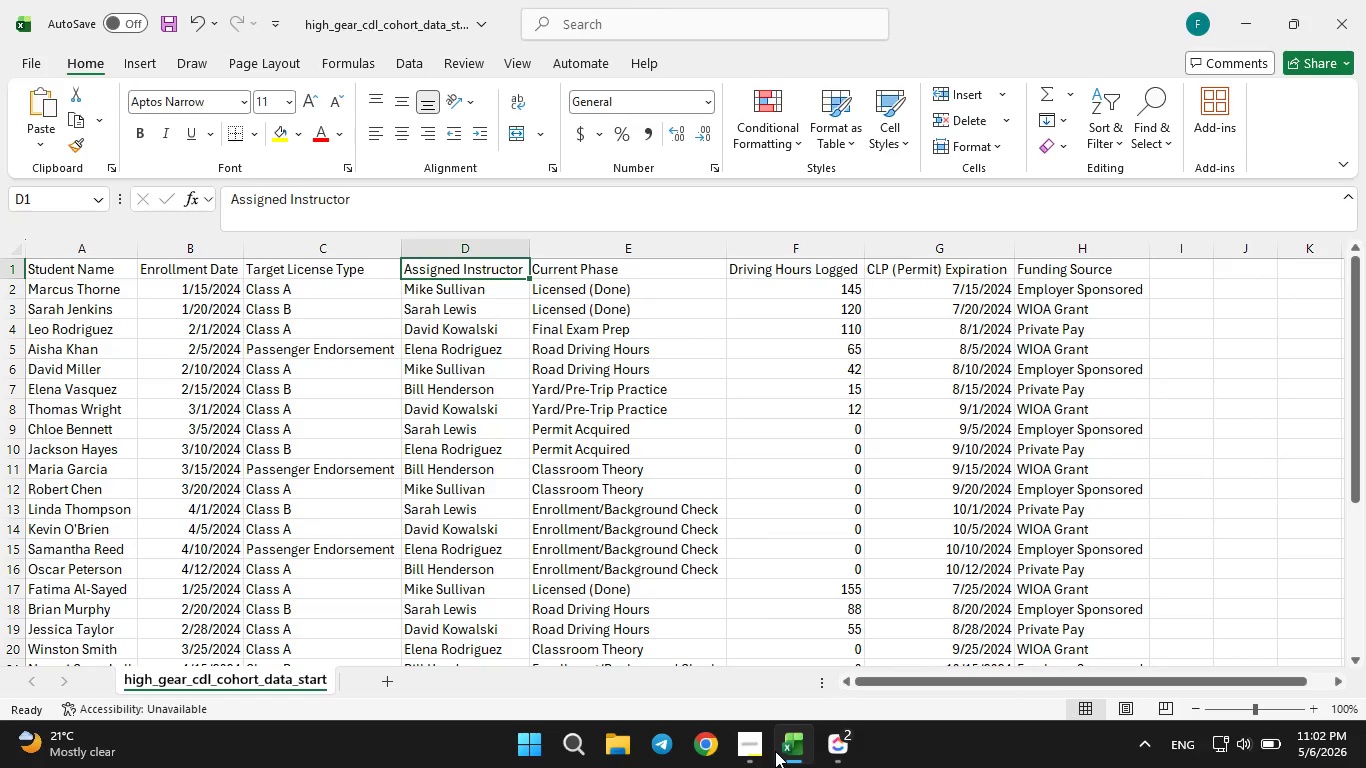 
left_click([775, 751])
 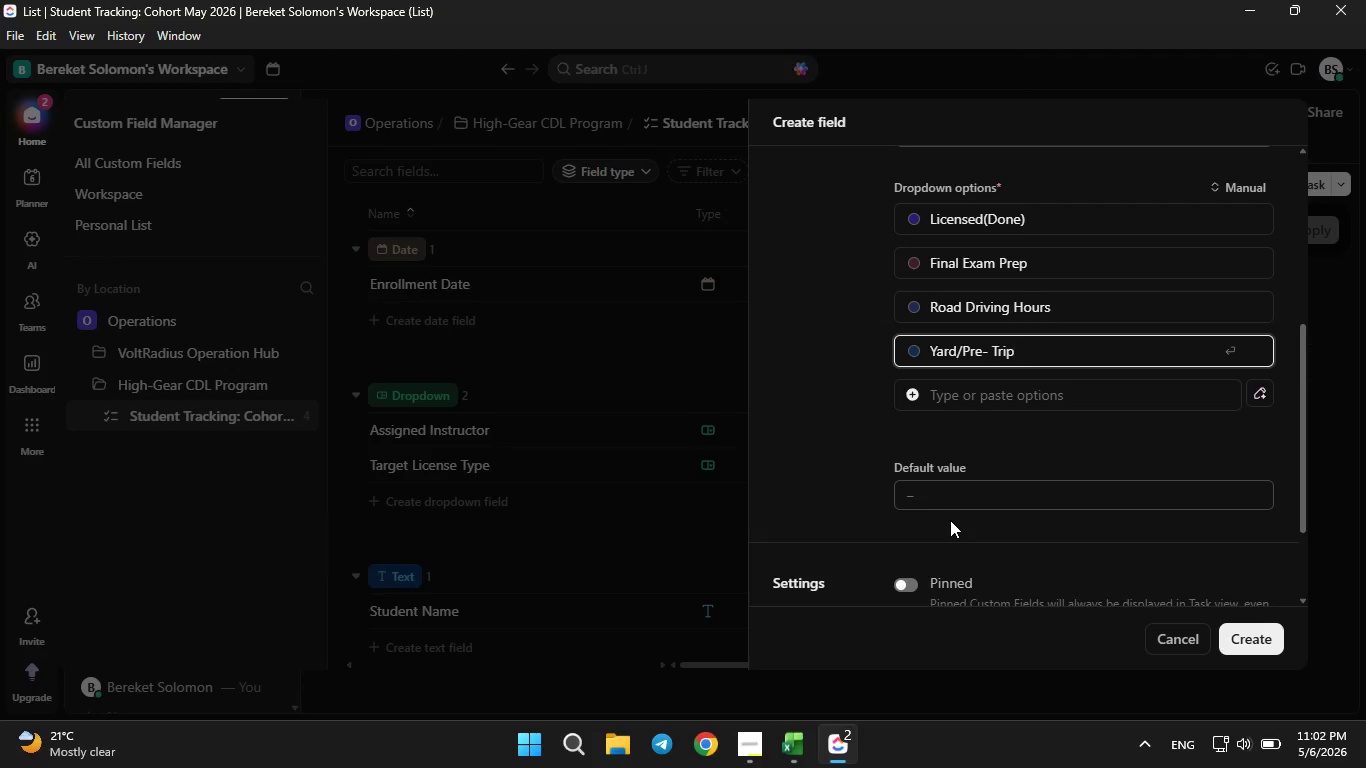 
type( Practice)
 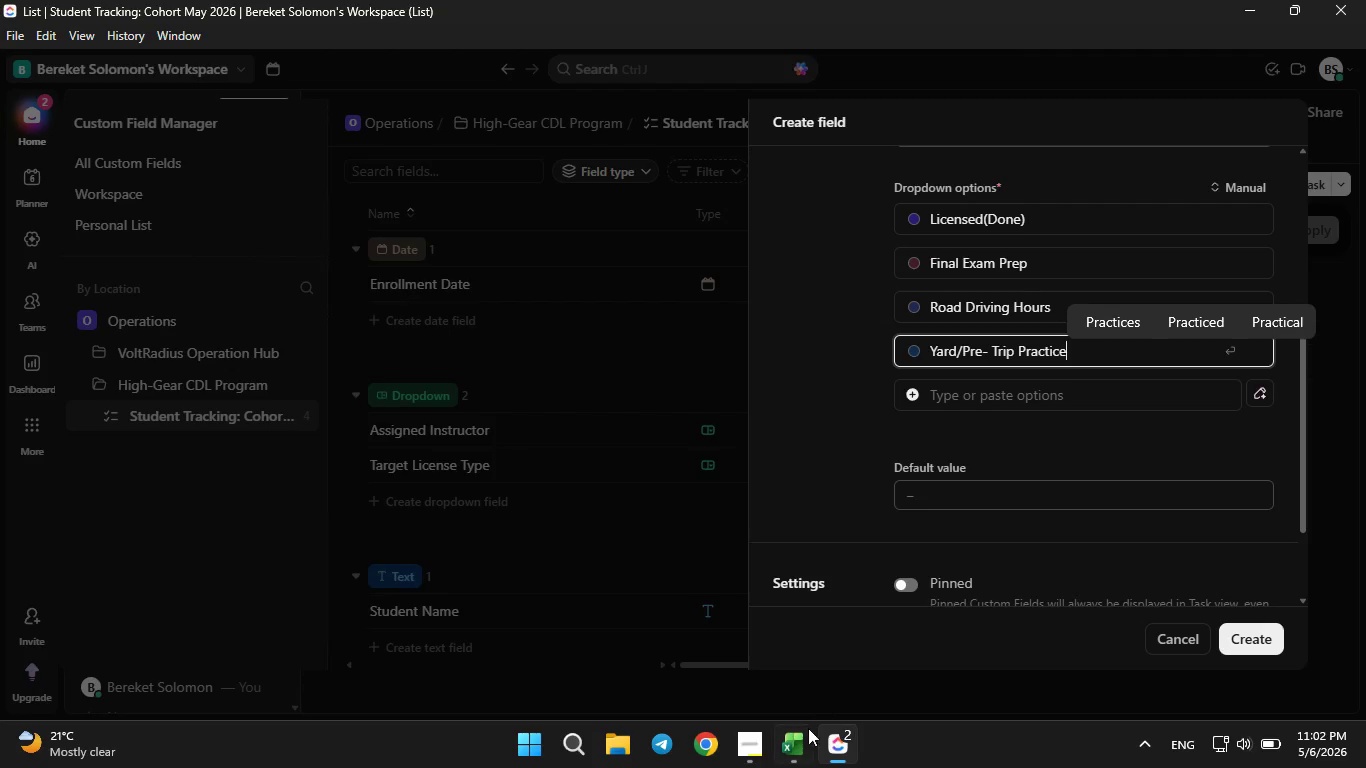 
left_click([808, 728])
 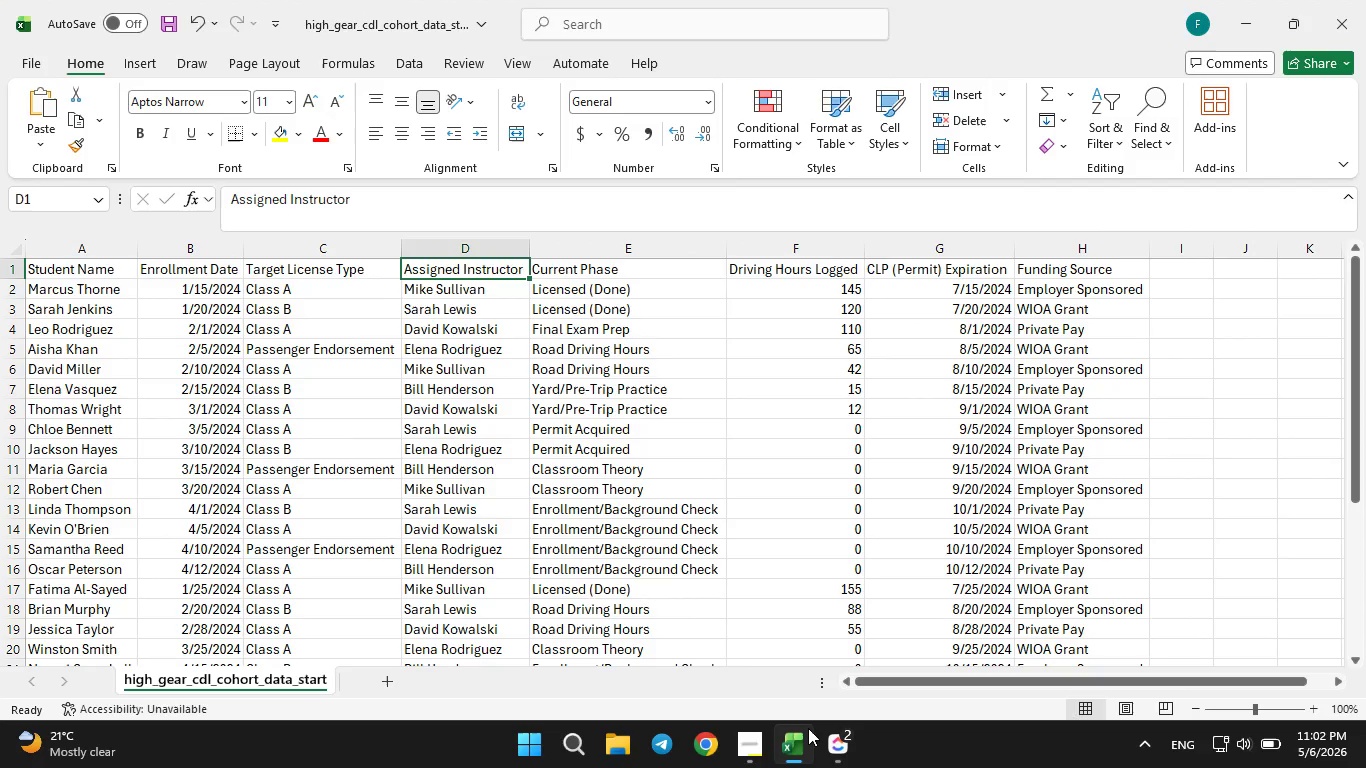 
left_click([808, 728])
 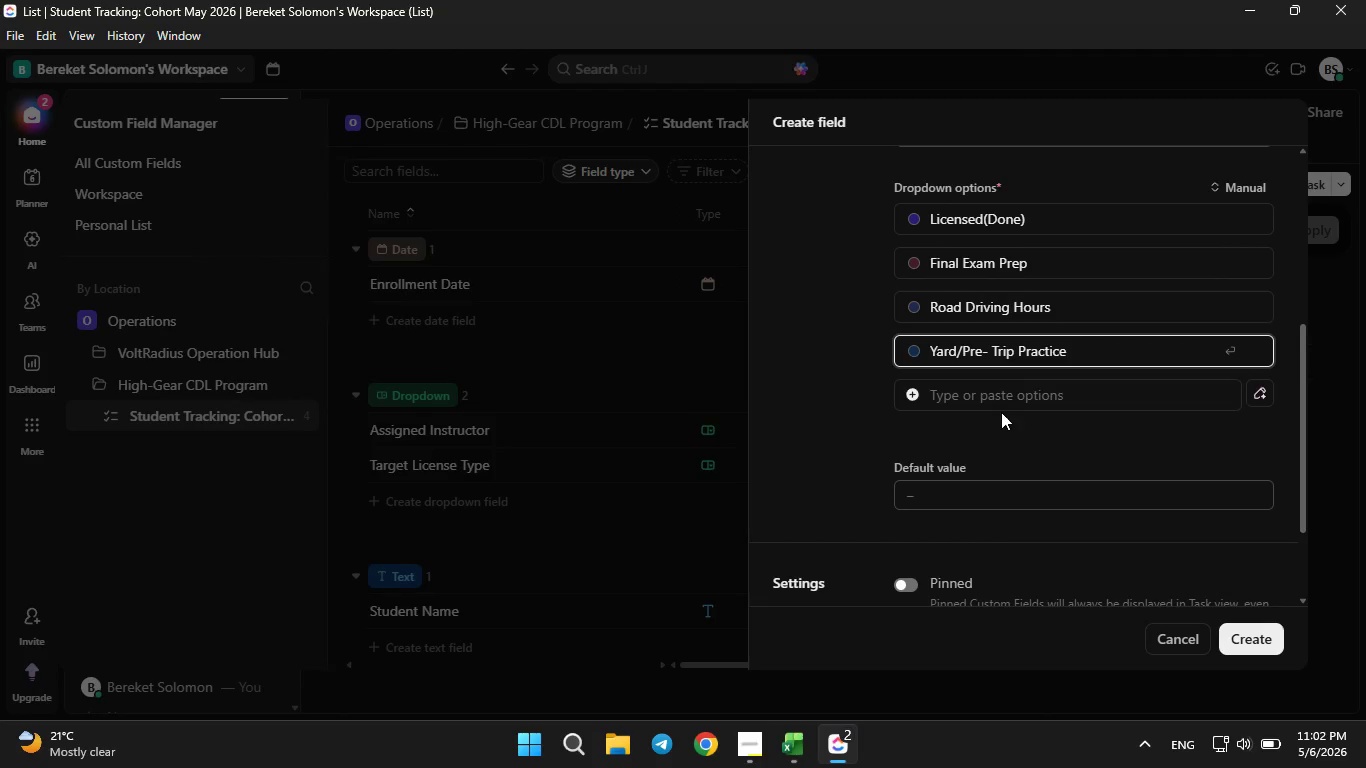 
left_click([1001, 409])
 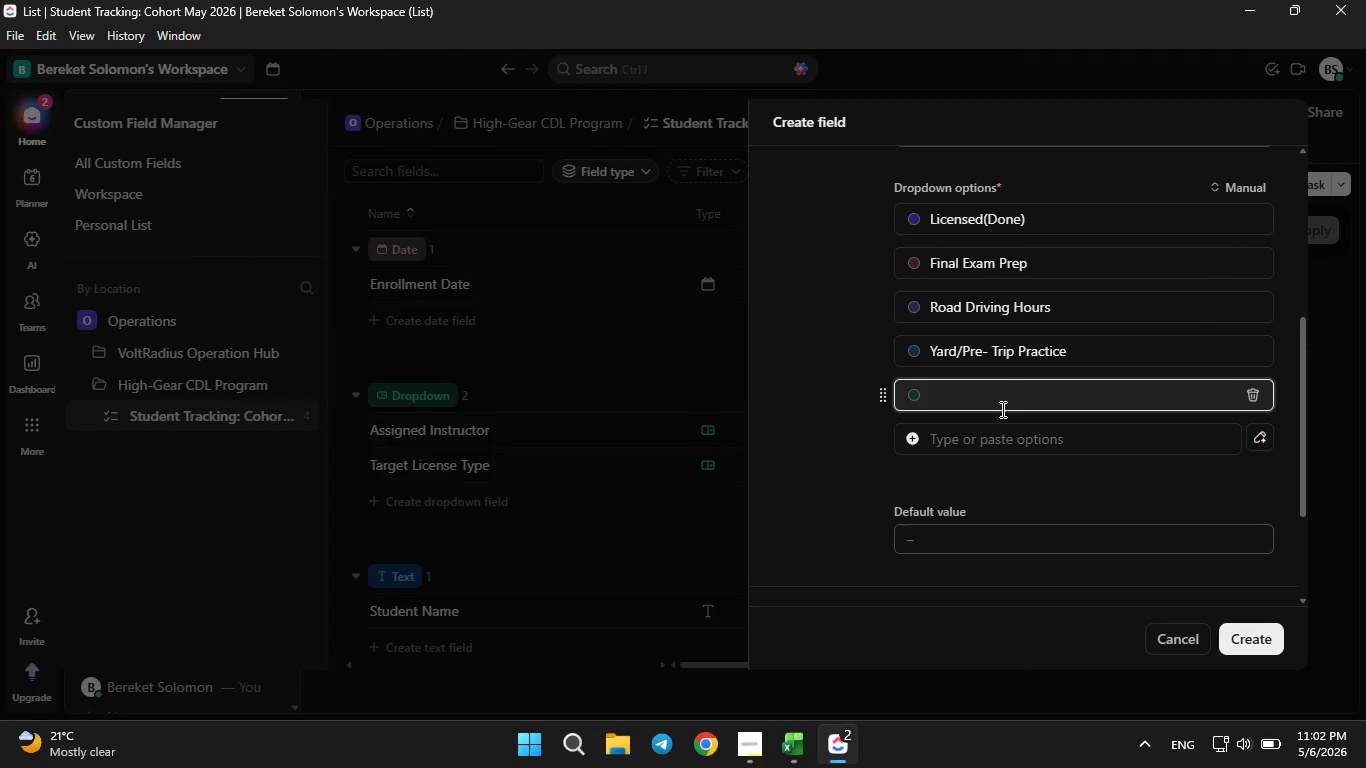 
type(Permit A)
 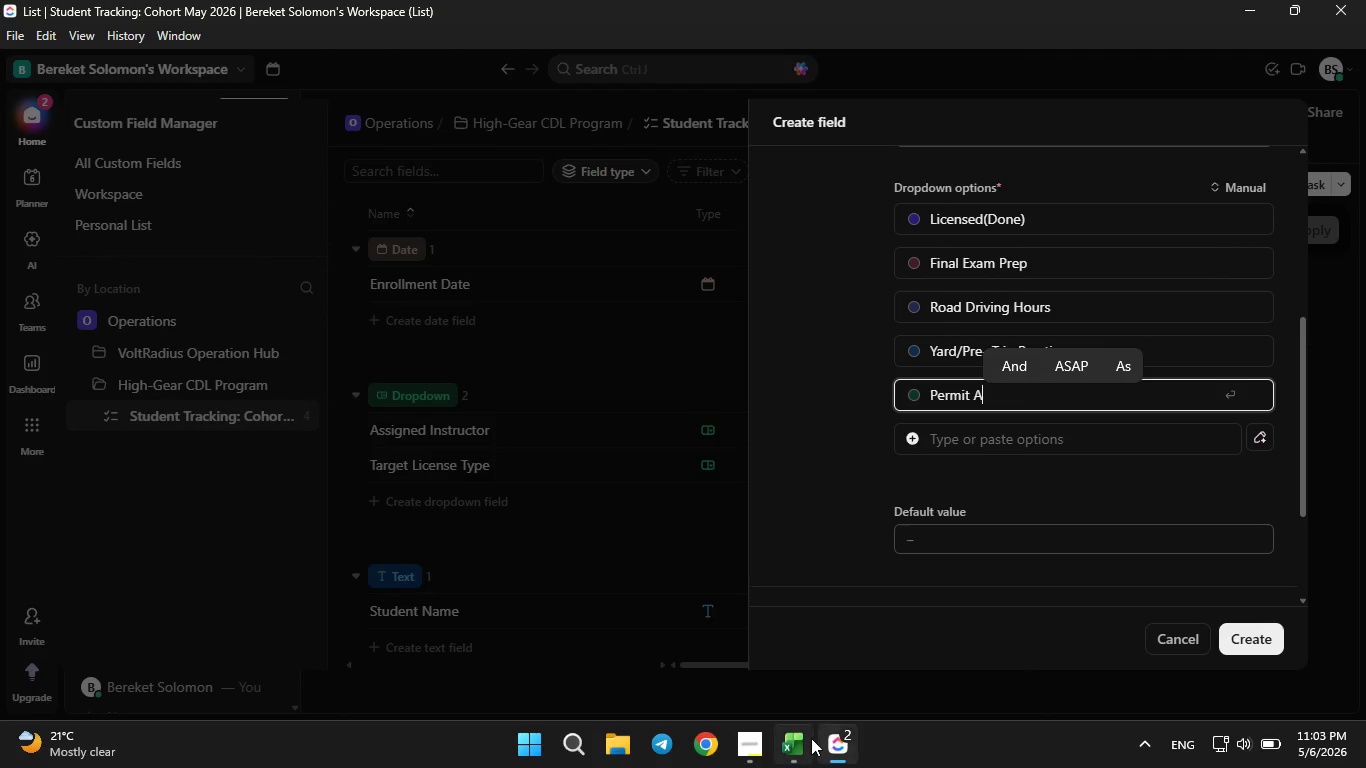 
left_click([811, 738])
 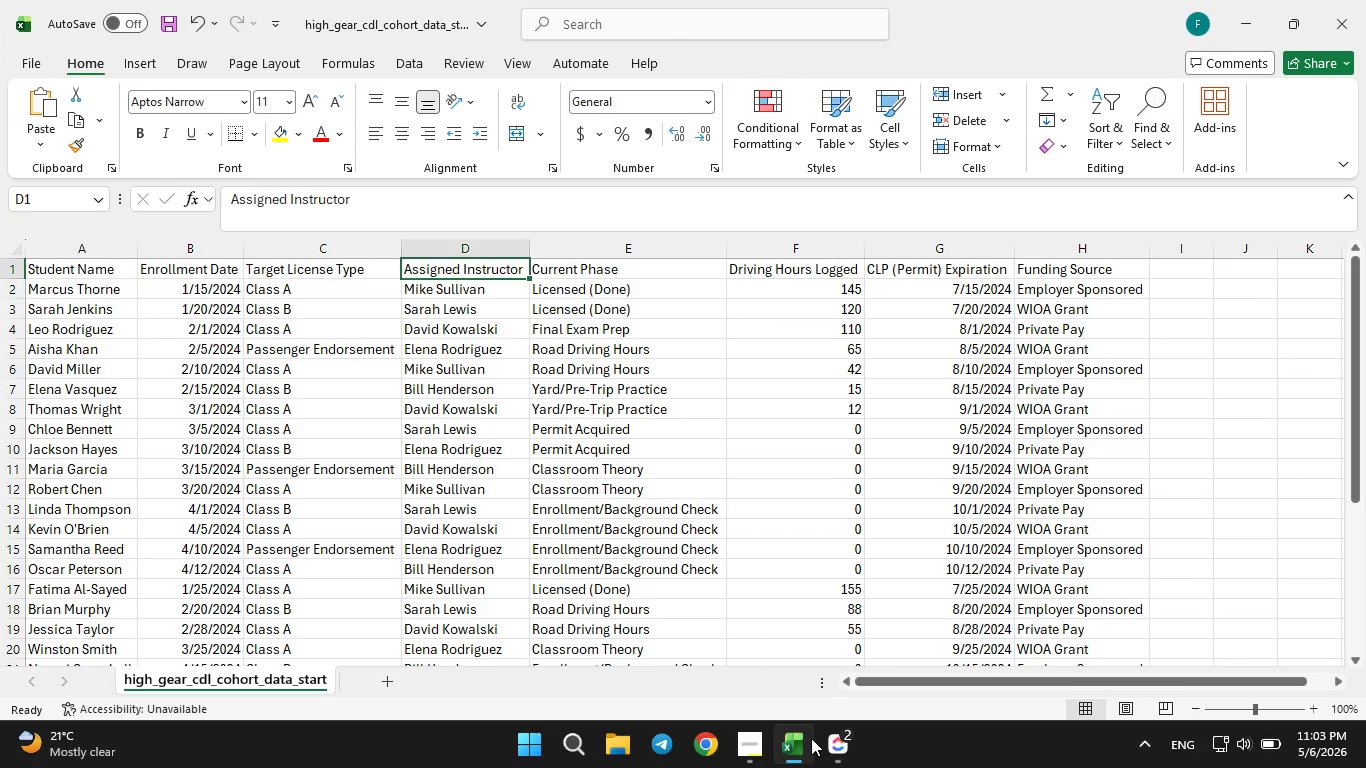 
left_click([811, 738])
 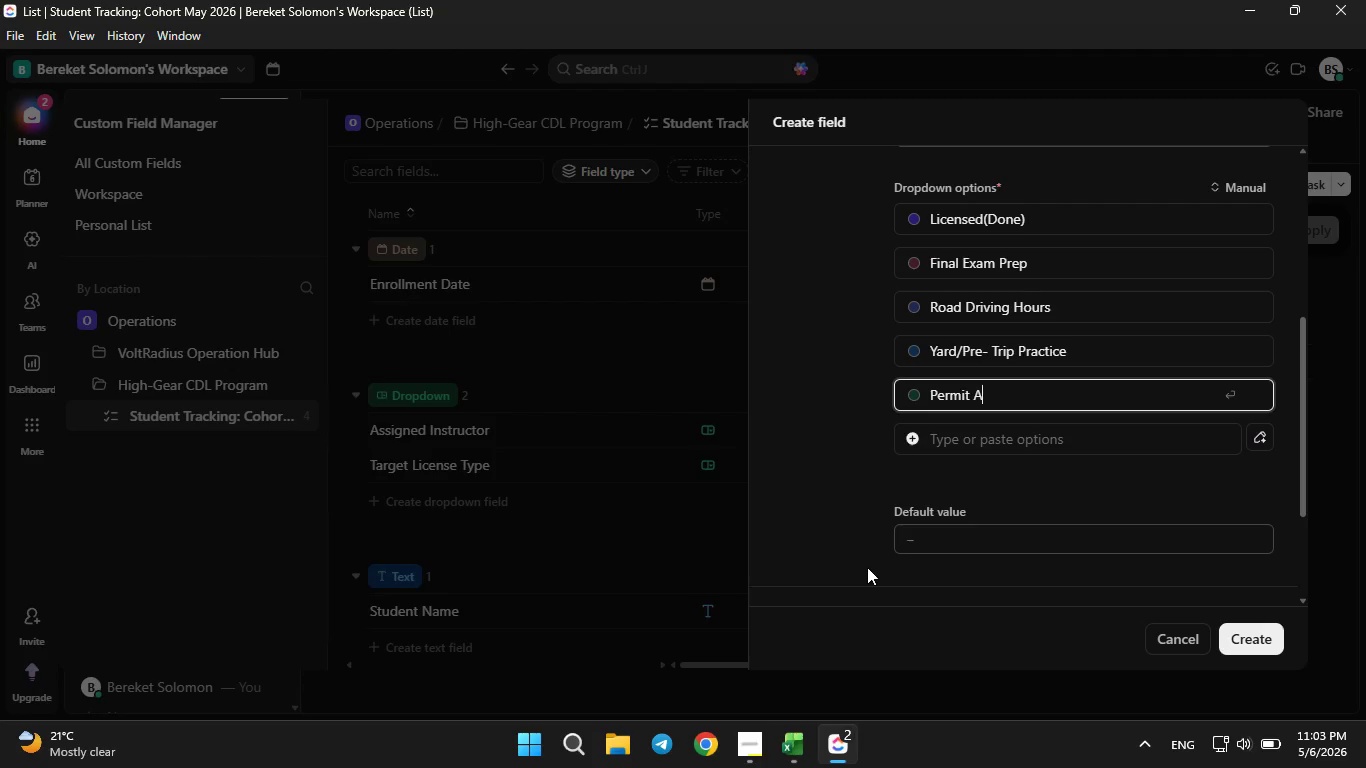 
type(cq)
 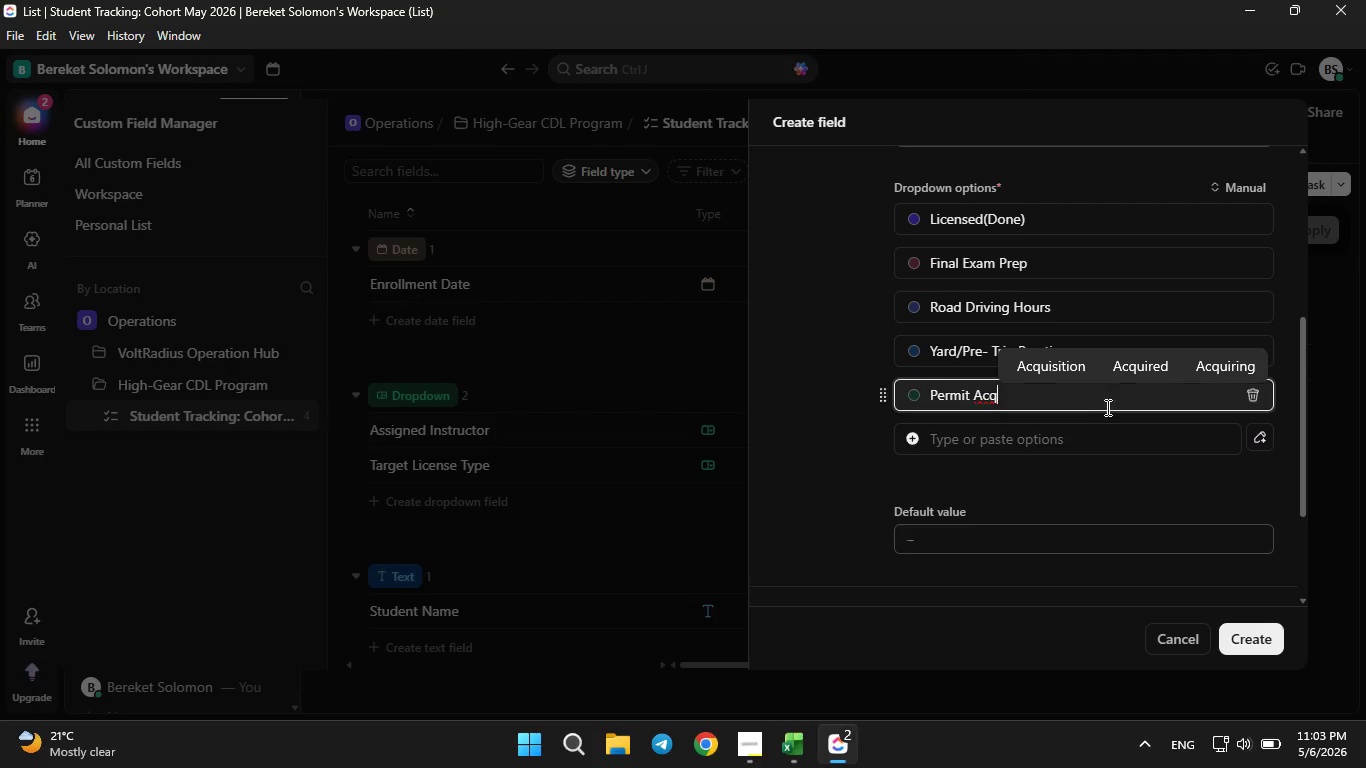 
left_click([1120, 383])
 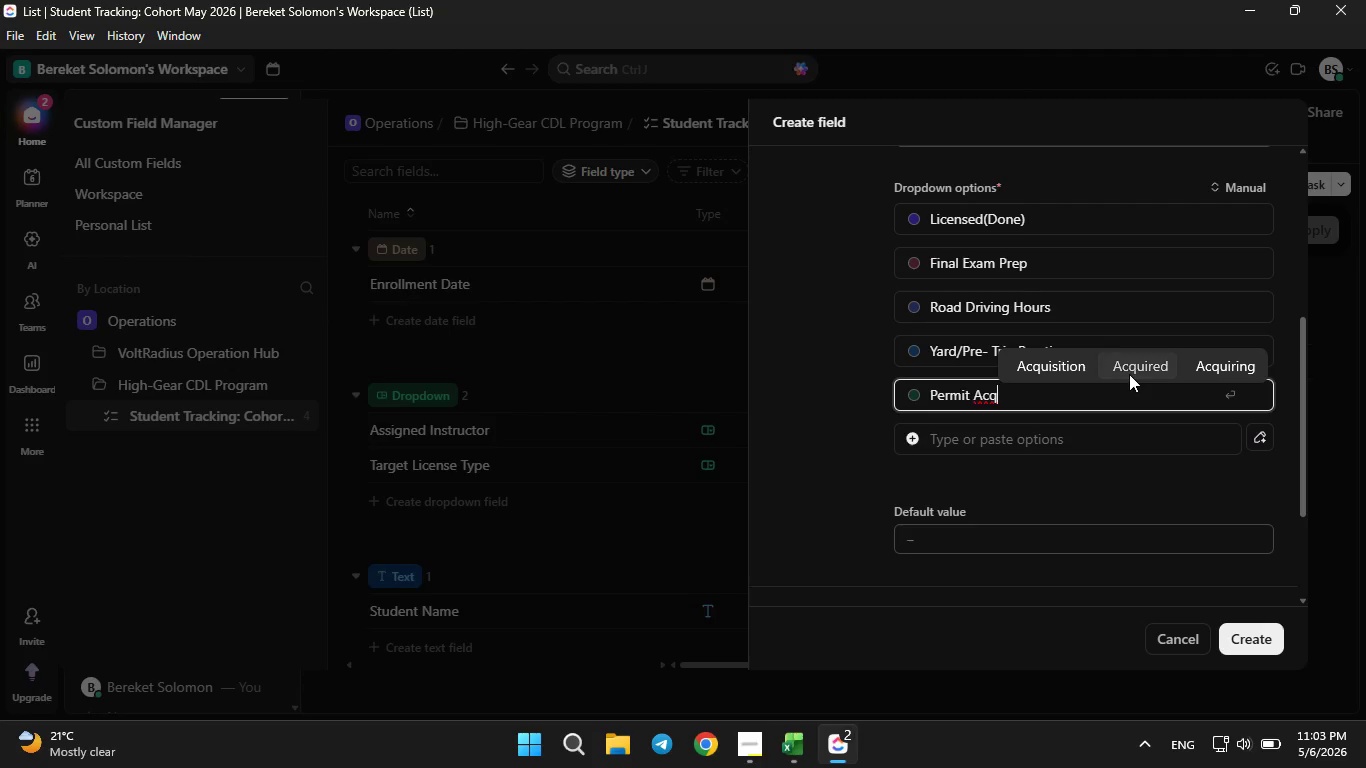 
left_click([1129, 374])
 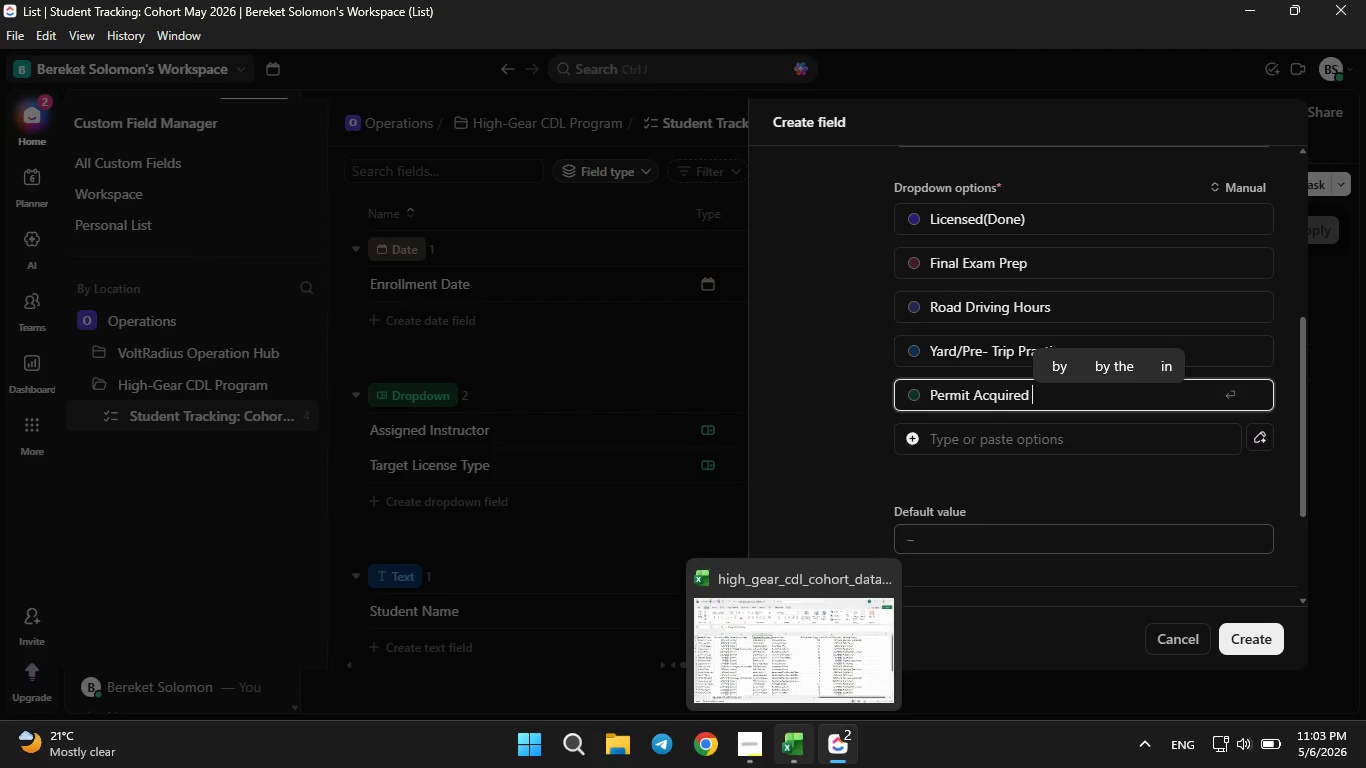 
left_click([778, 767])
 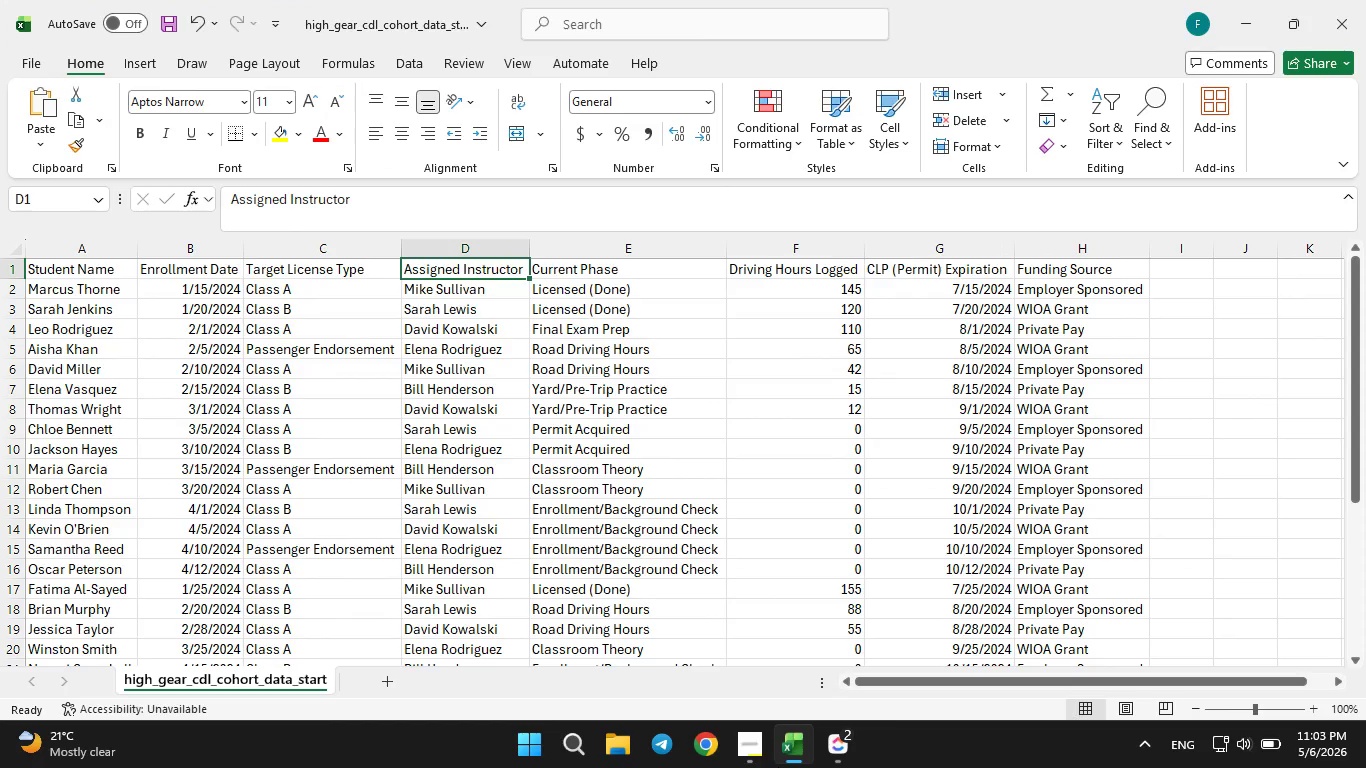 
wait(14.06)
 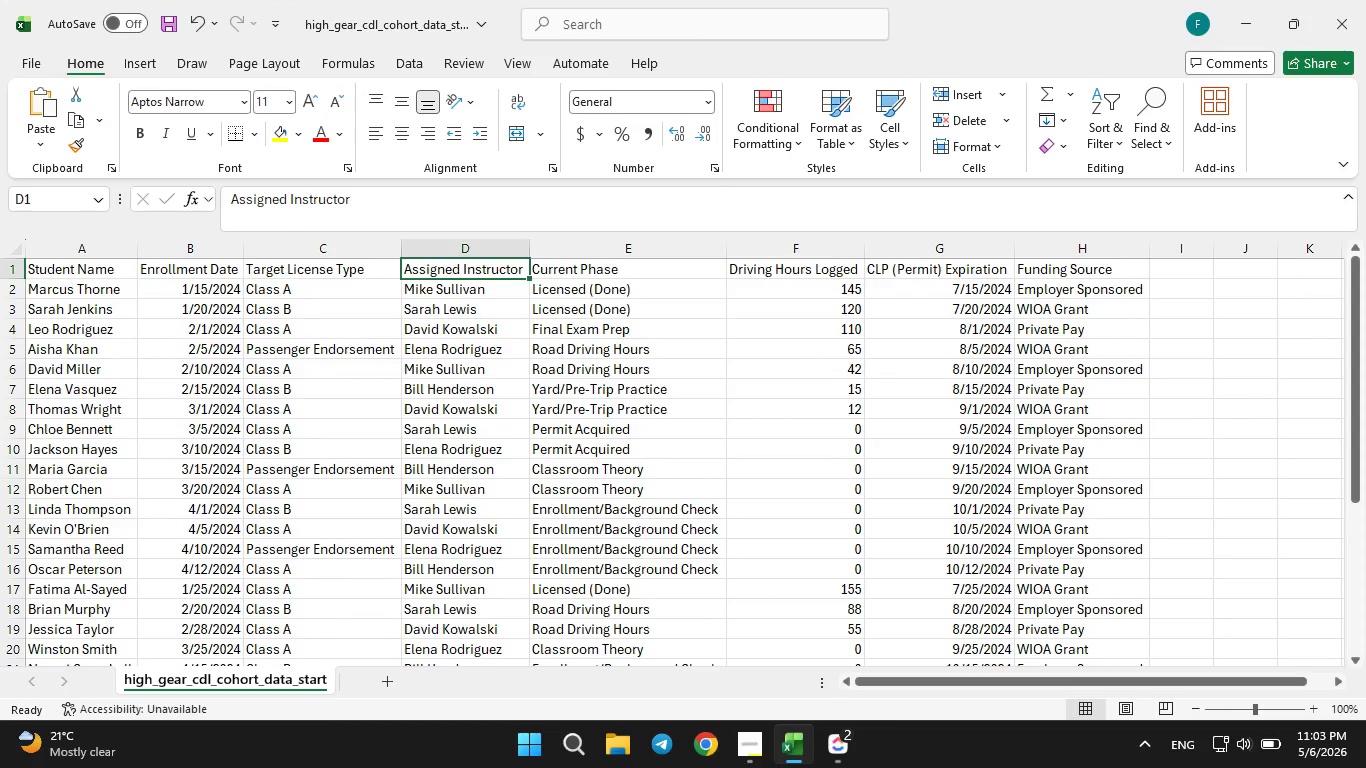 
left_click([848, 751])
 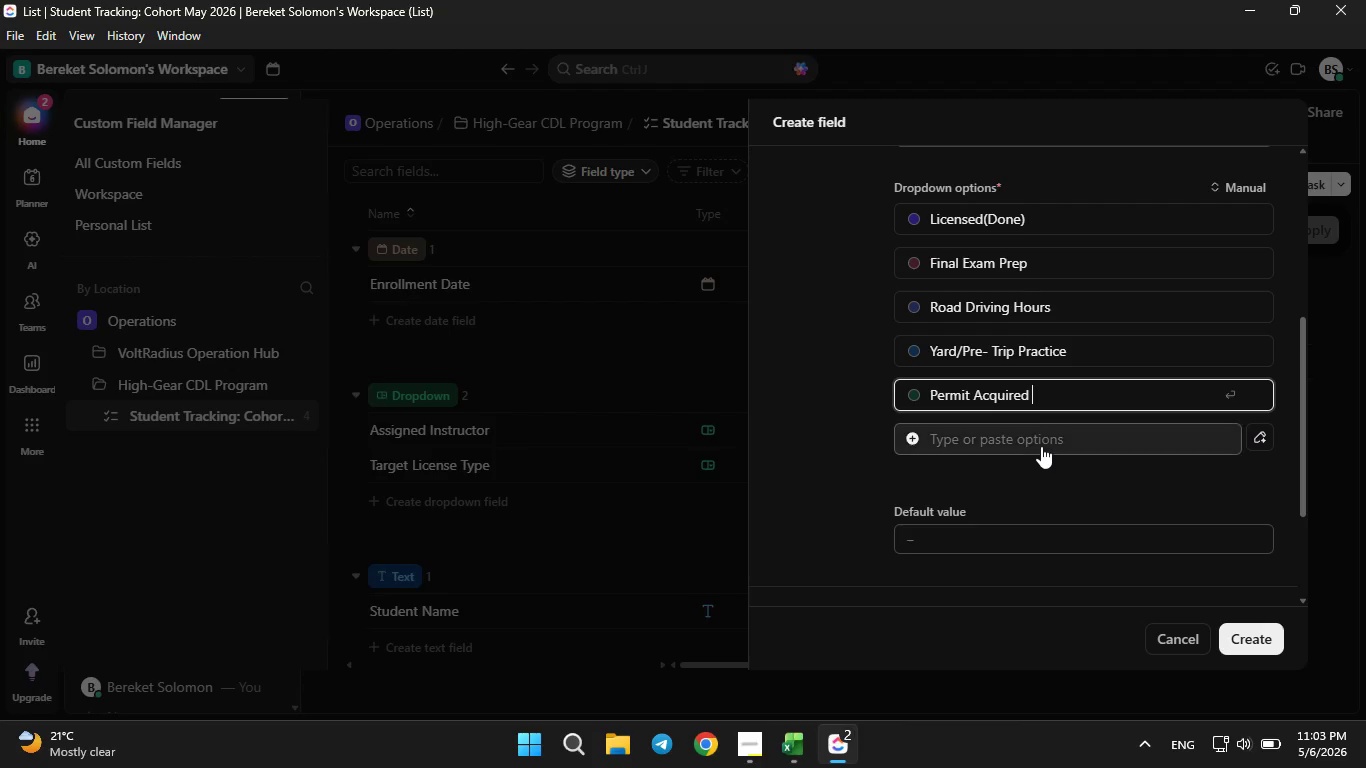 
left_click([1041, 446])
 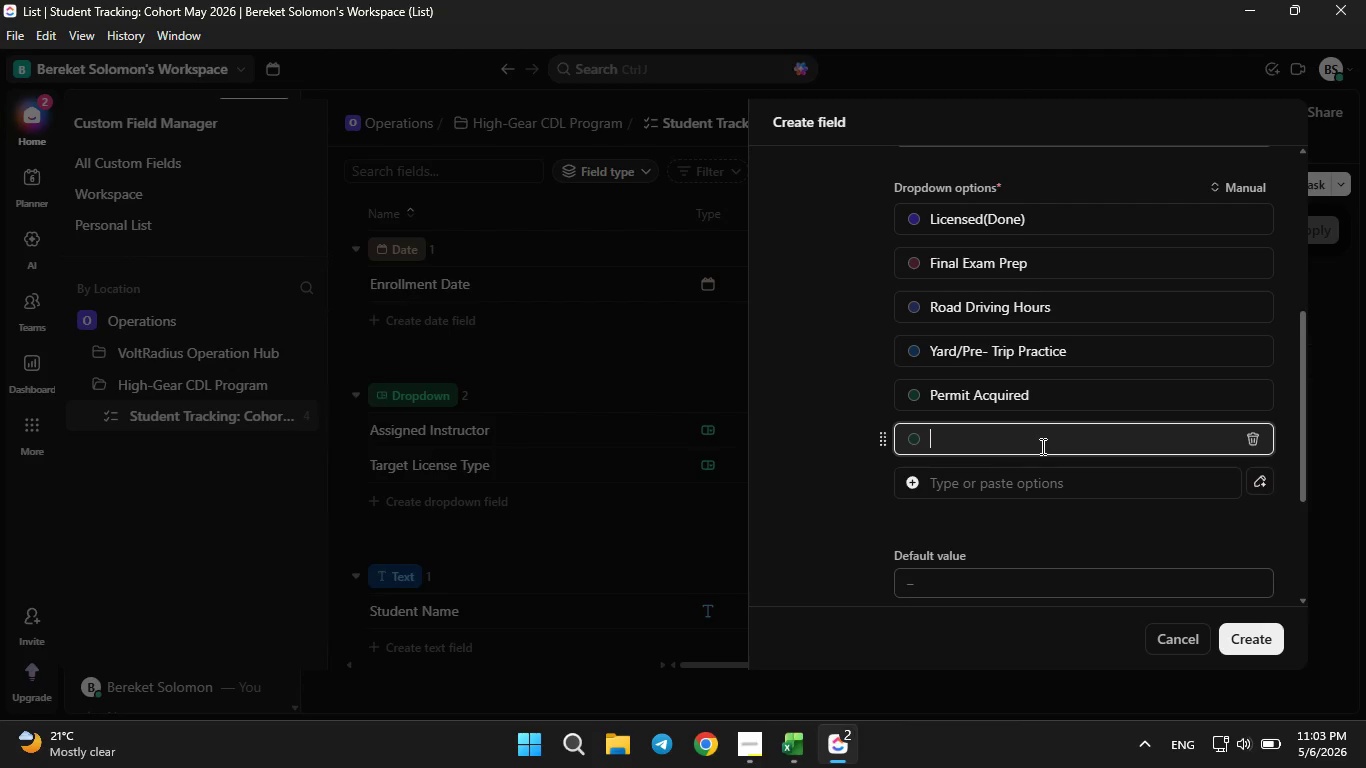 
type(Classrooom)
 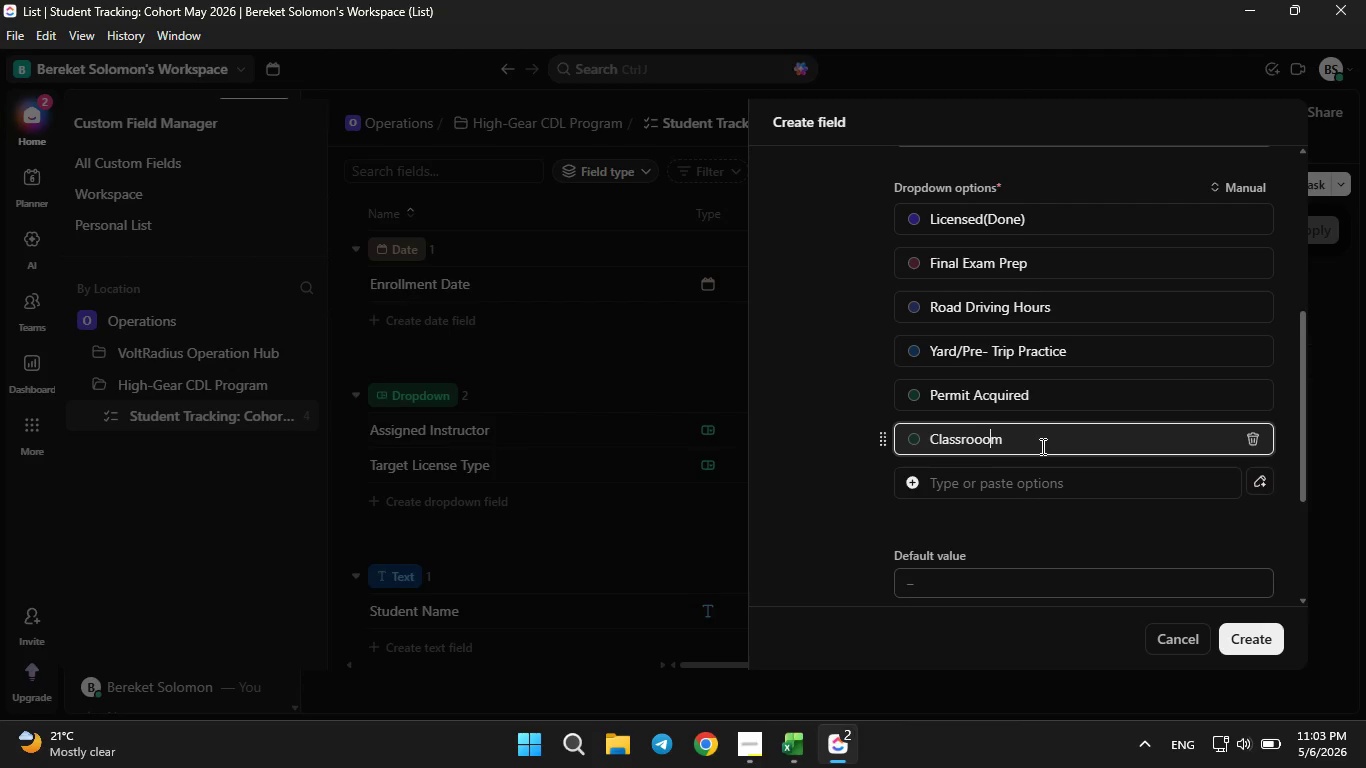 
key(ArrowLeft)
 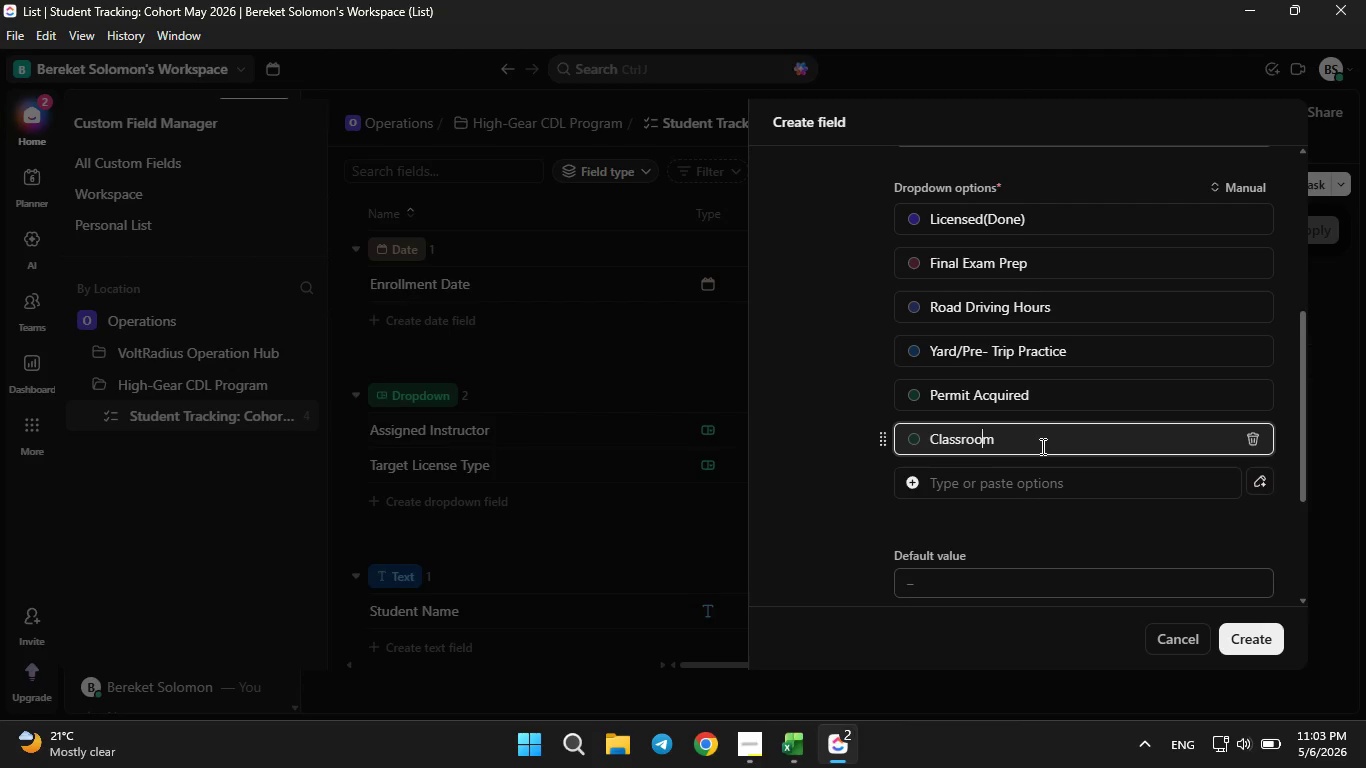 
key(Backspace)
 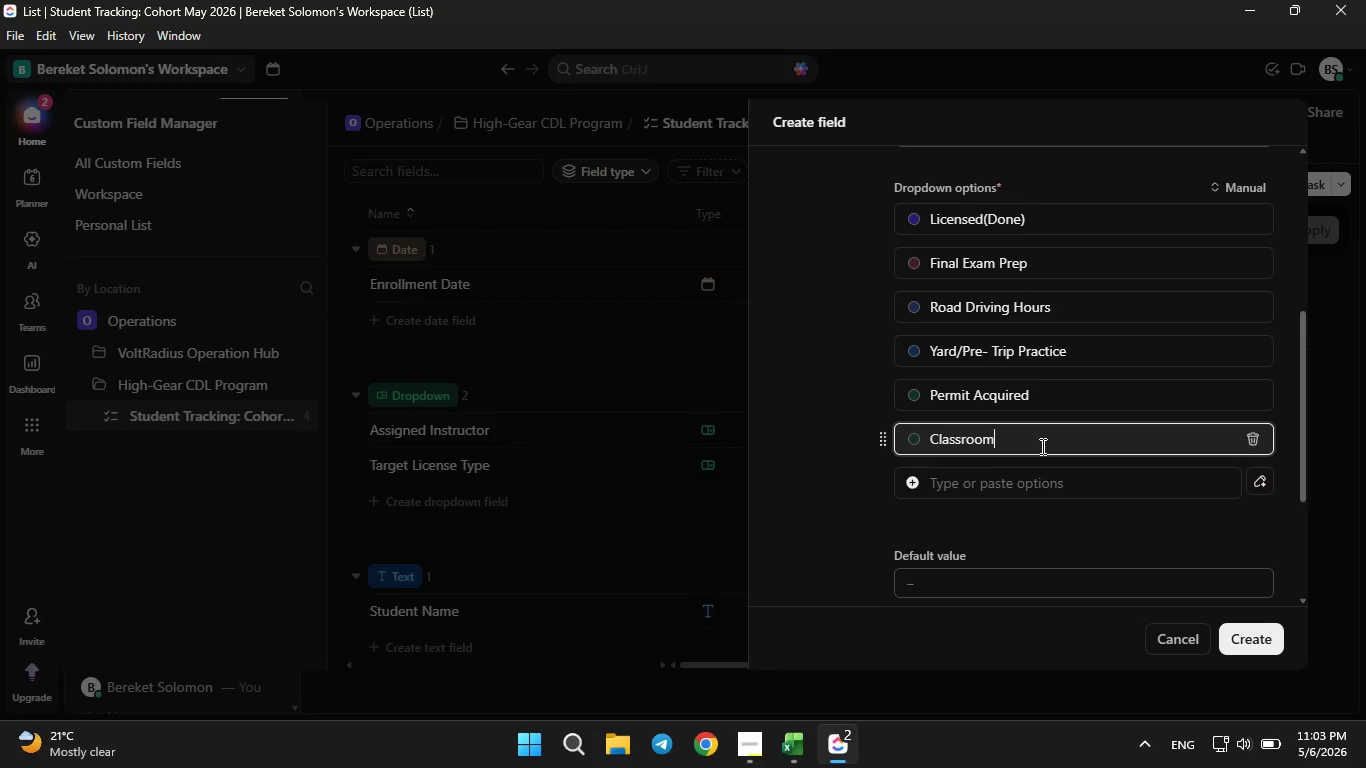 
key(ArrowRight)
 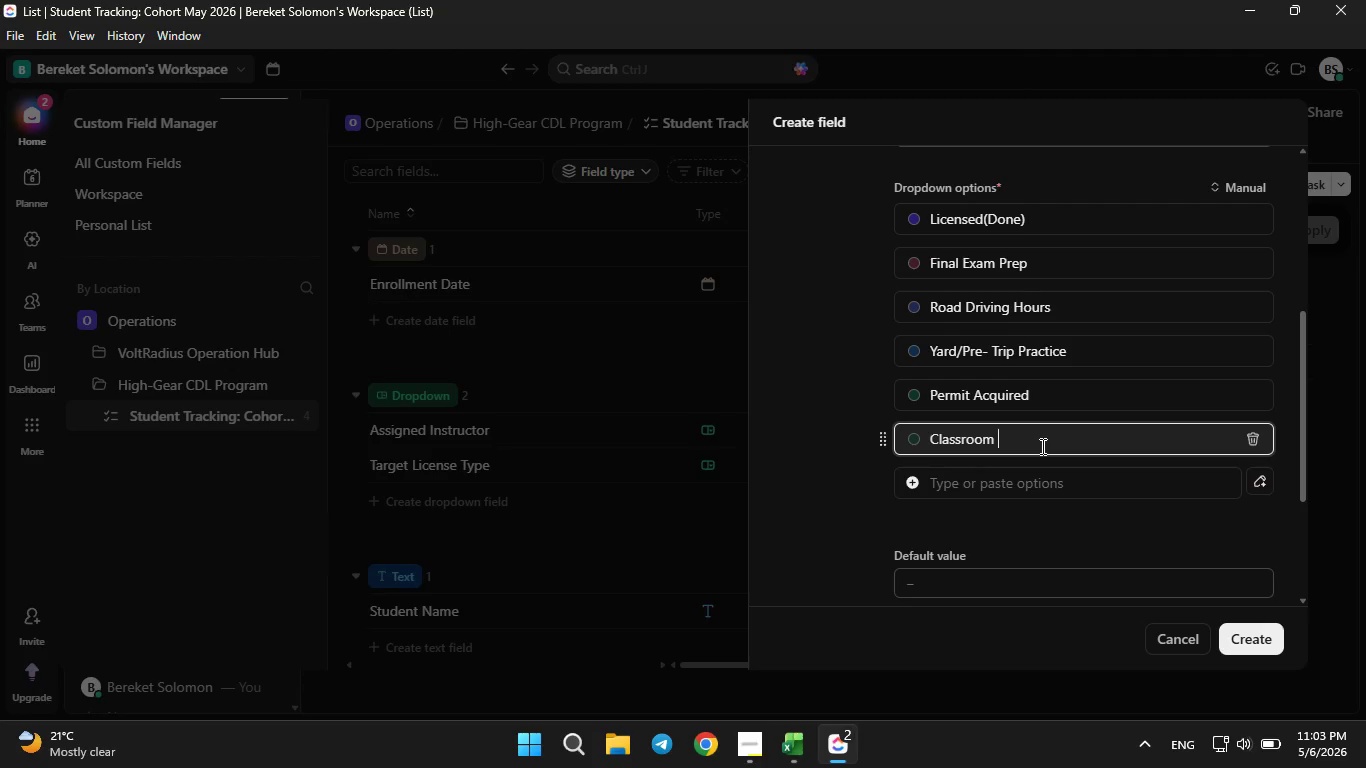 
type( Theory)
 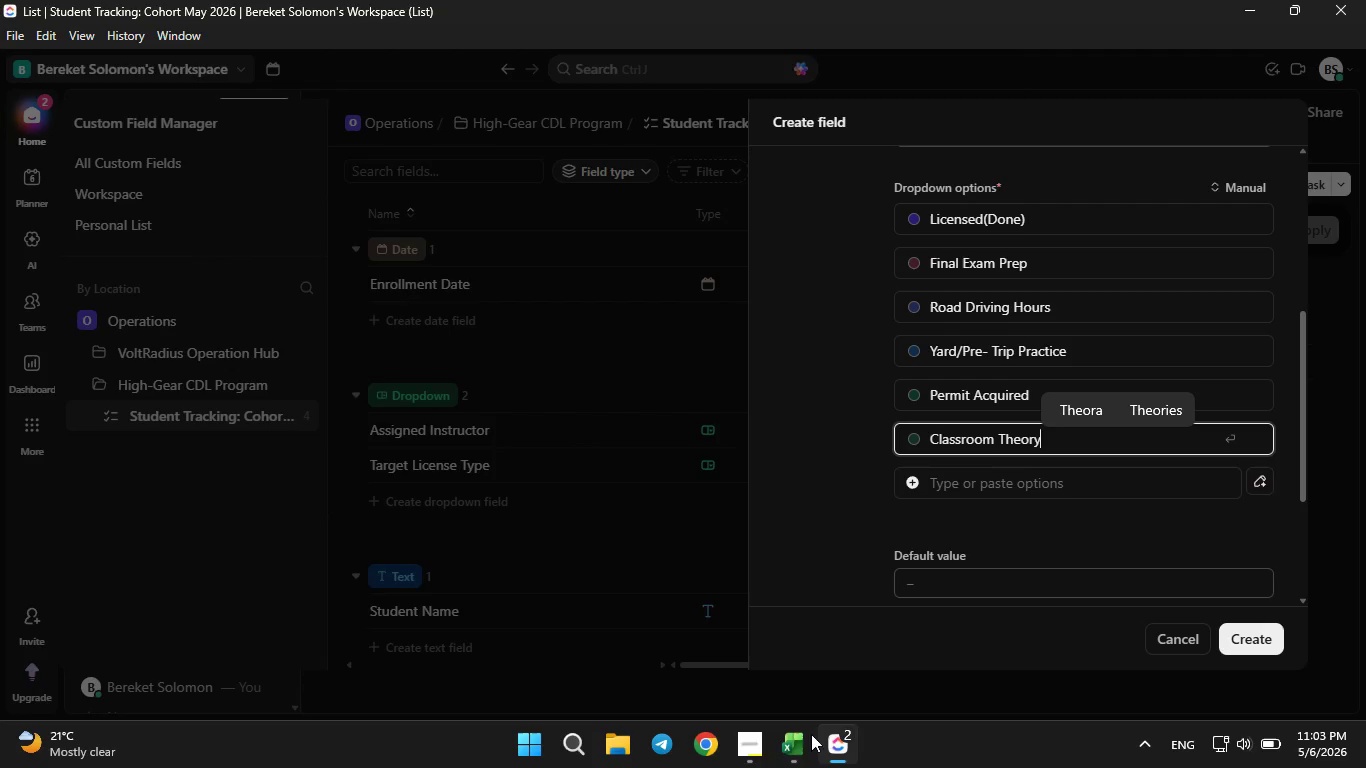 
left_click([803, 744])
 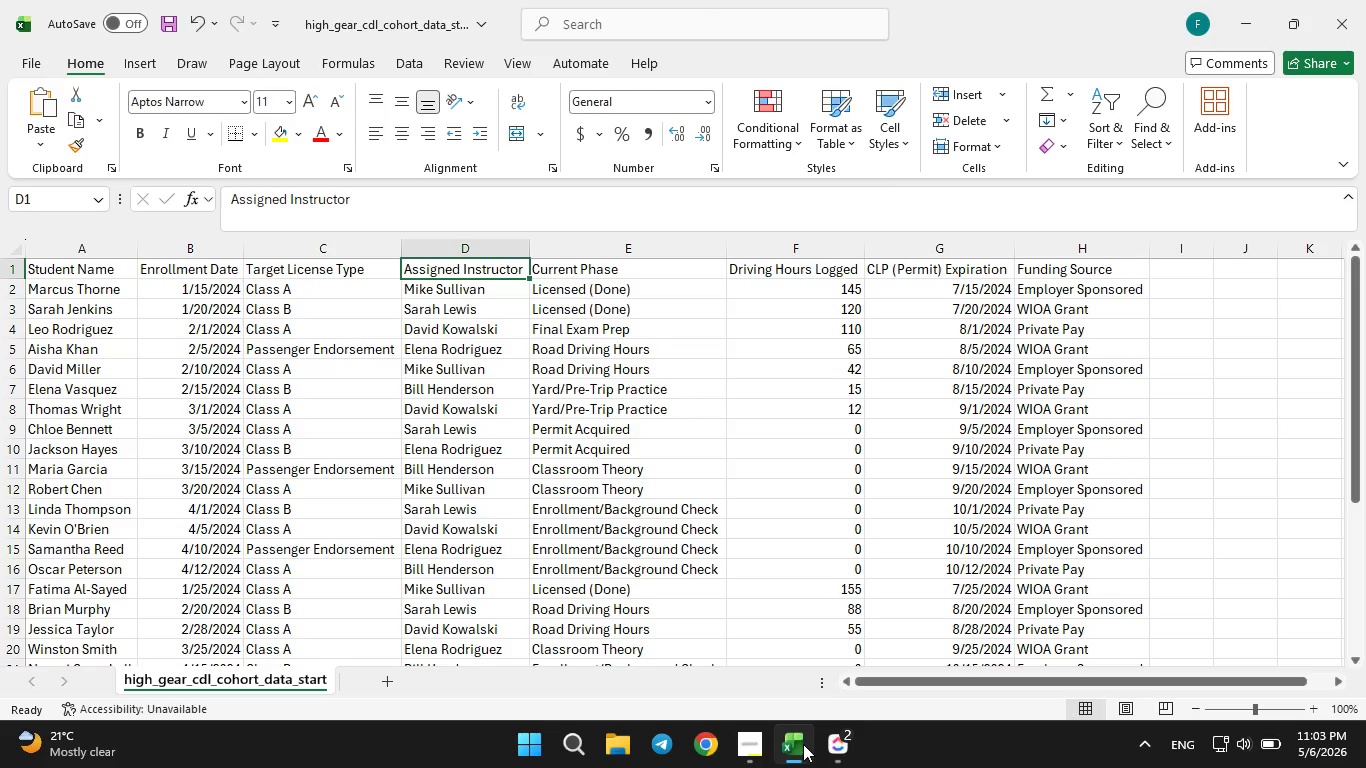 
left_click([803, 744])
 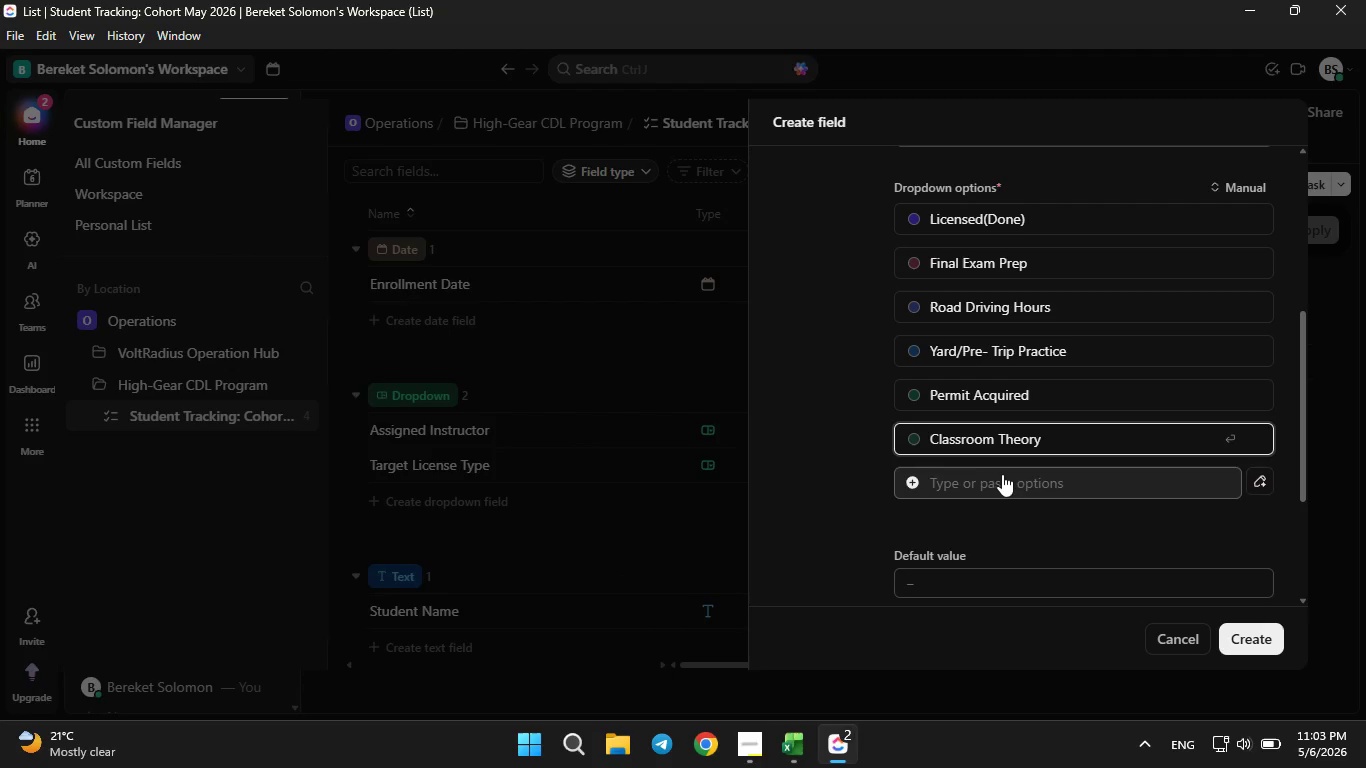 
left_click([1003, 476])
 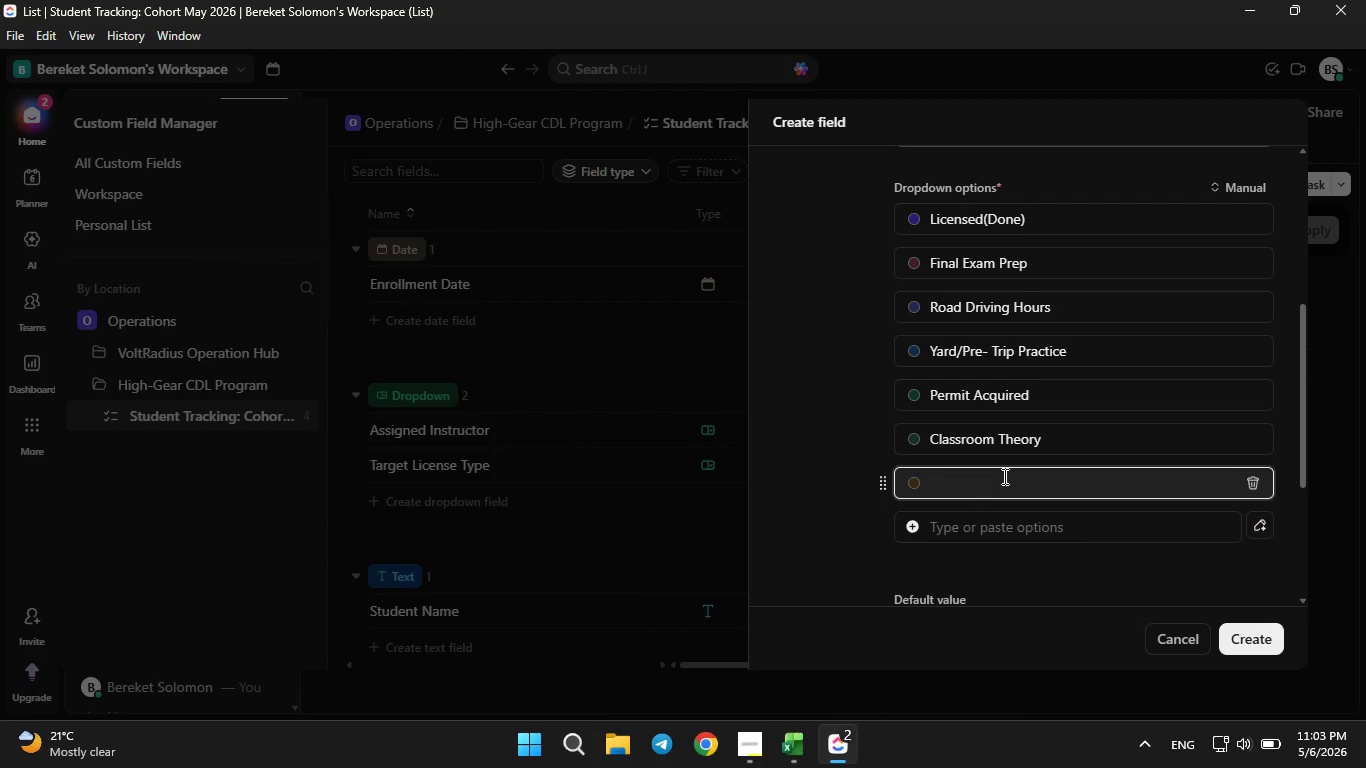 
type(Enrollment/Background )
 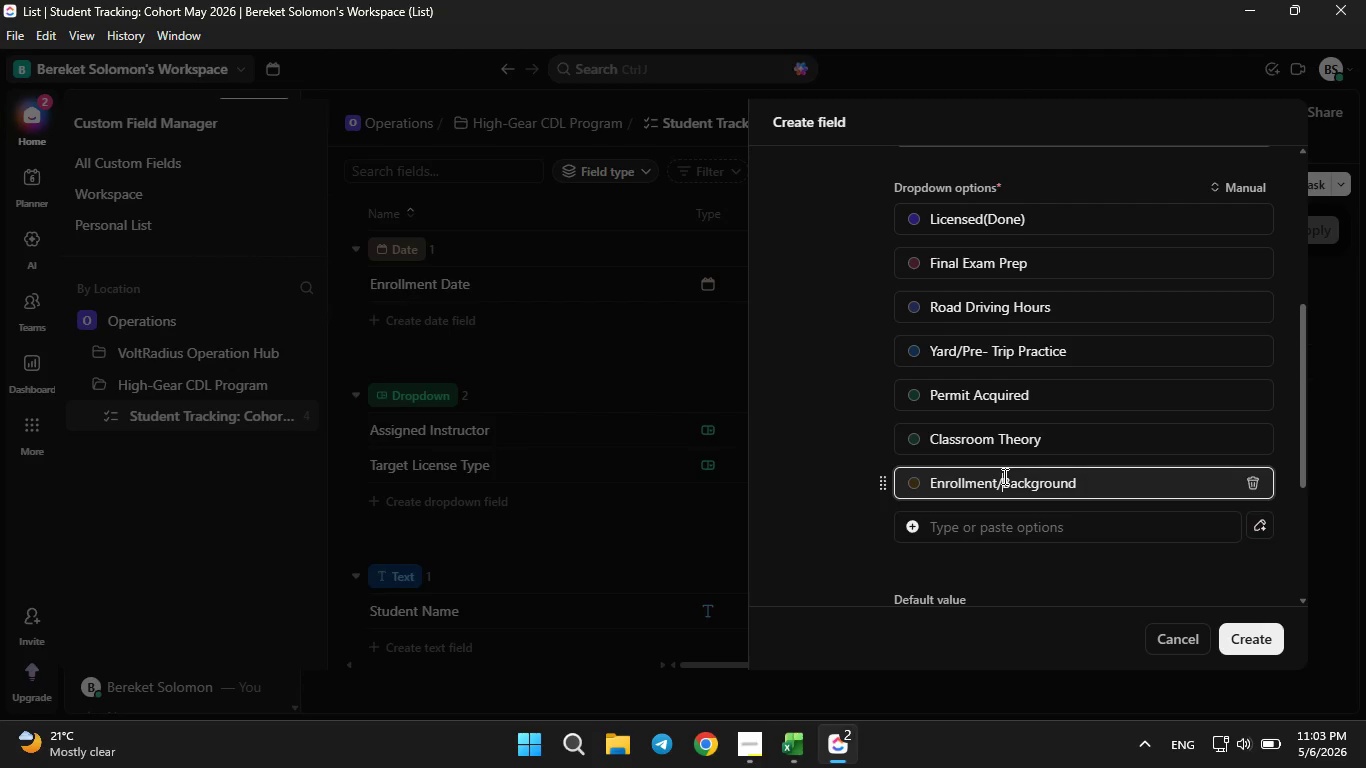 
left_click([1003, 476])
 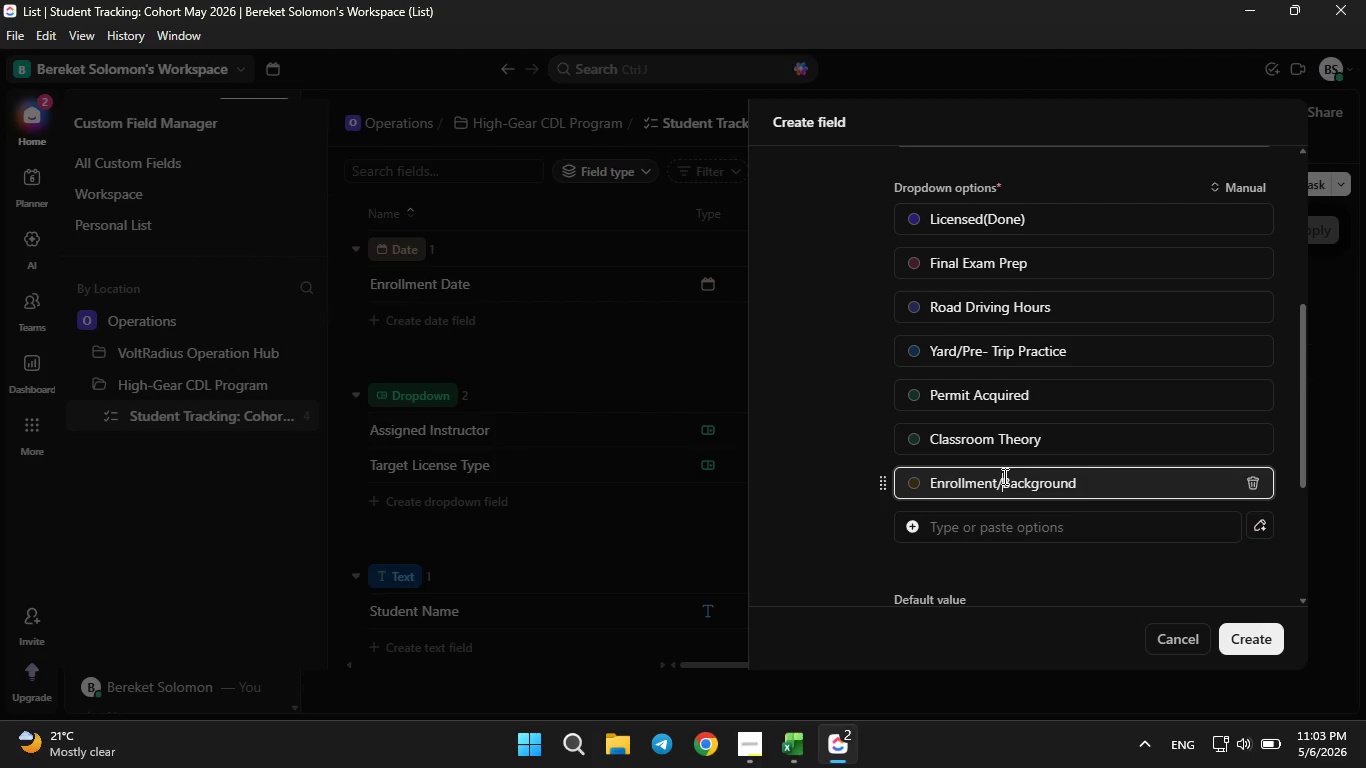 
type(Checked)
 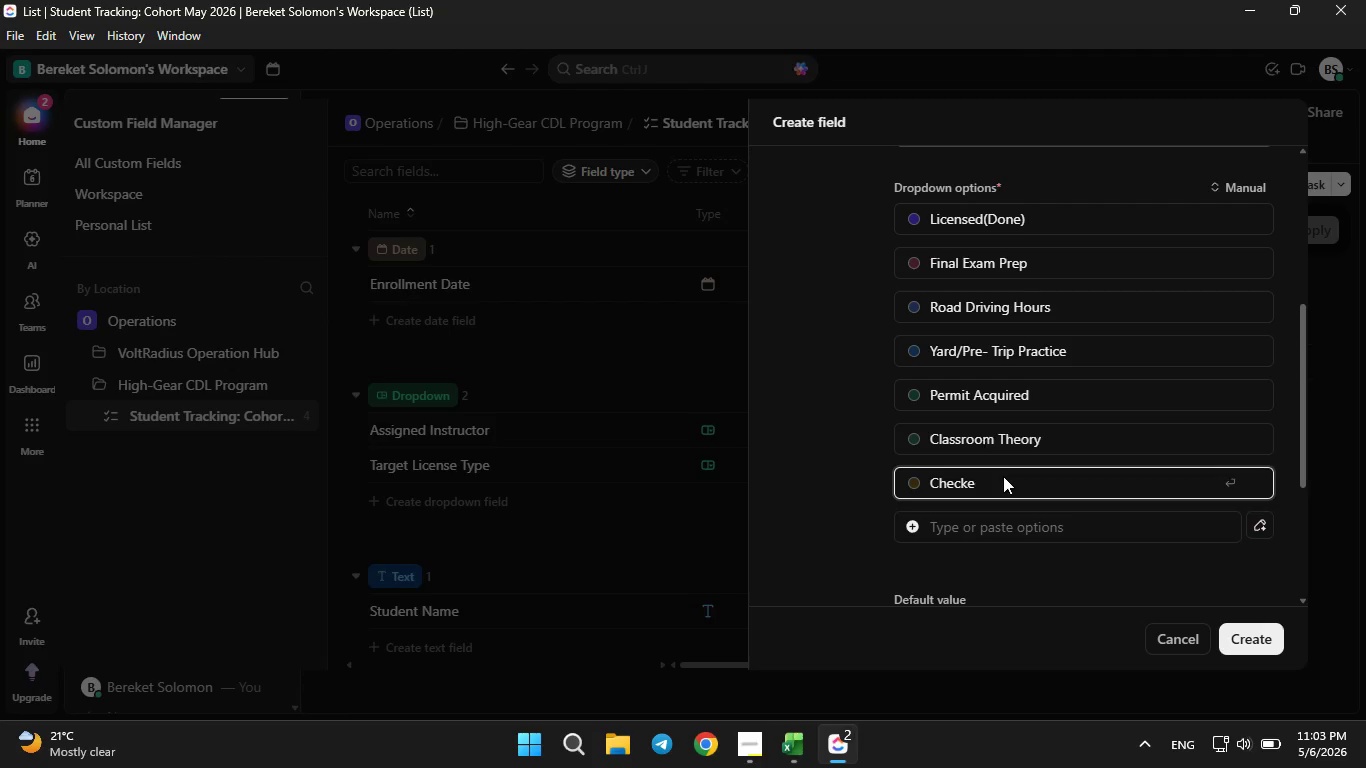 
hold_key(key=Backspace, duration=0.69)
 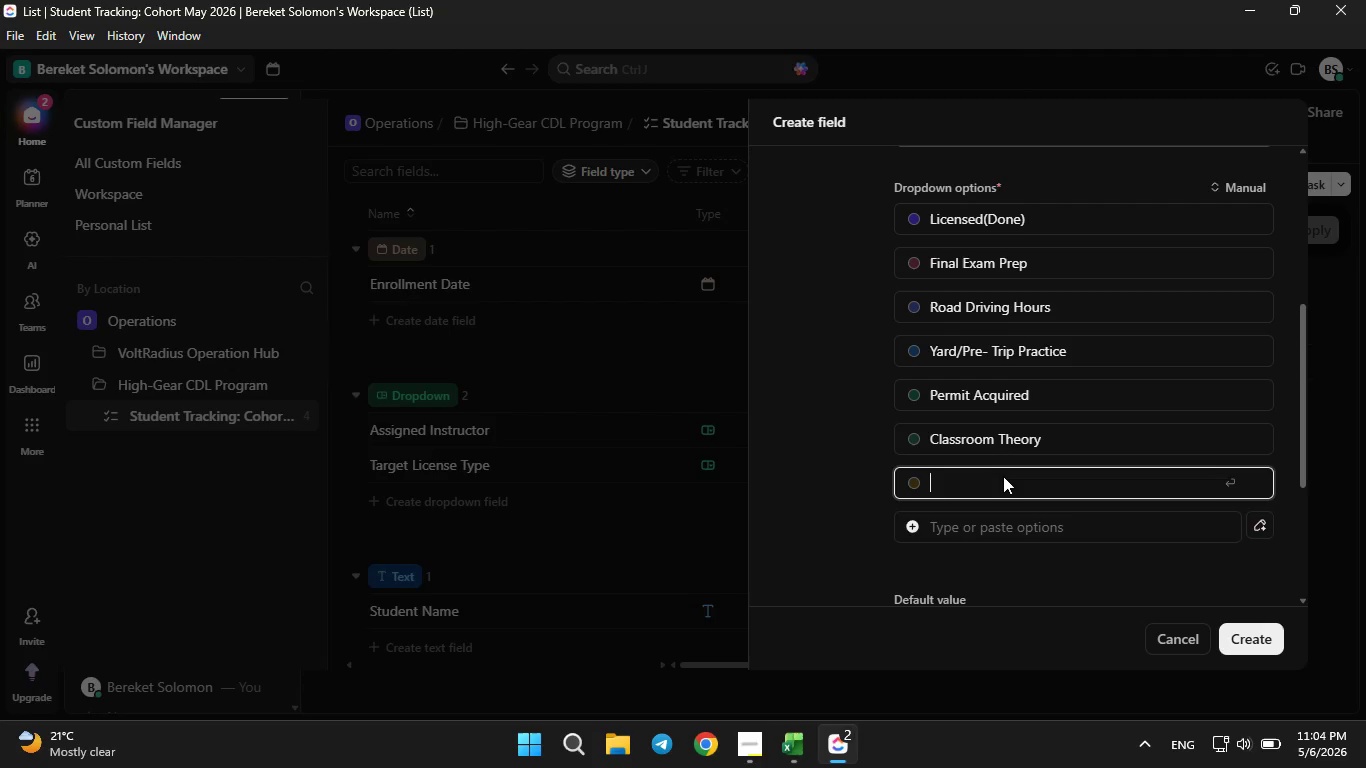 
key(Control+Z)
 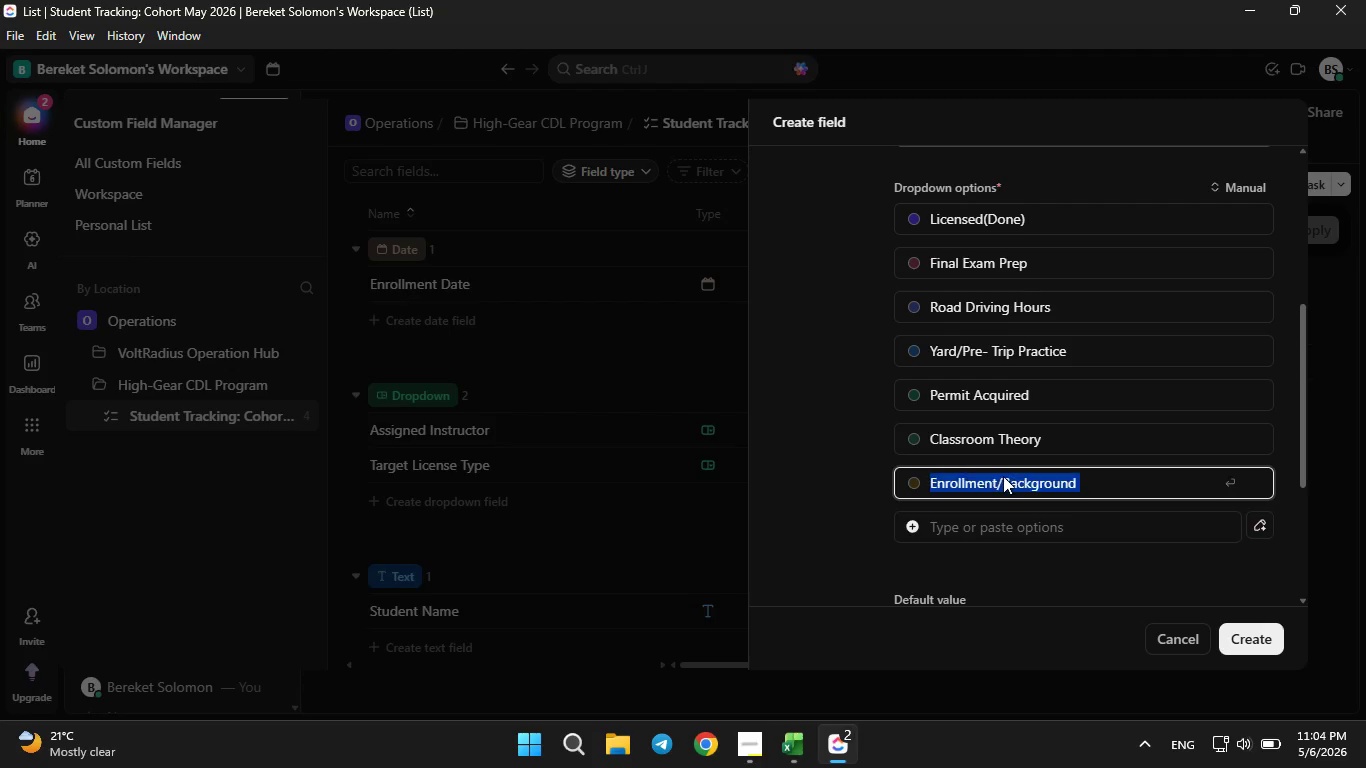 
key(Control+Z)
 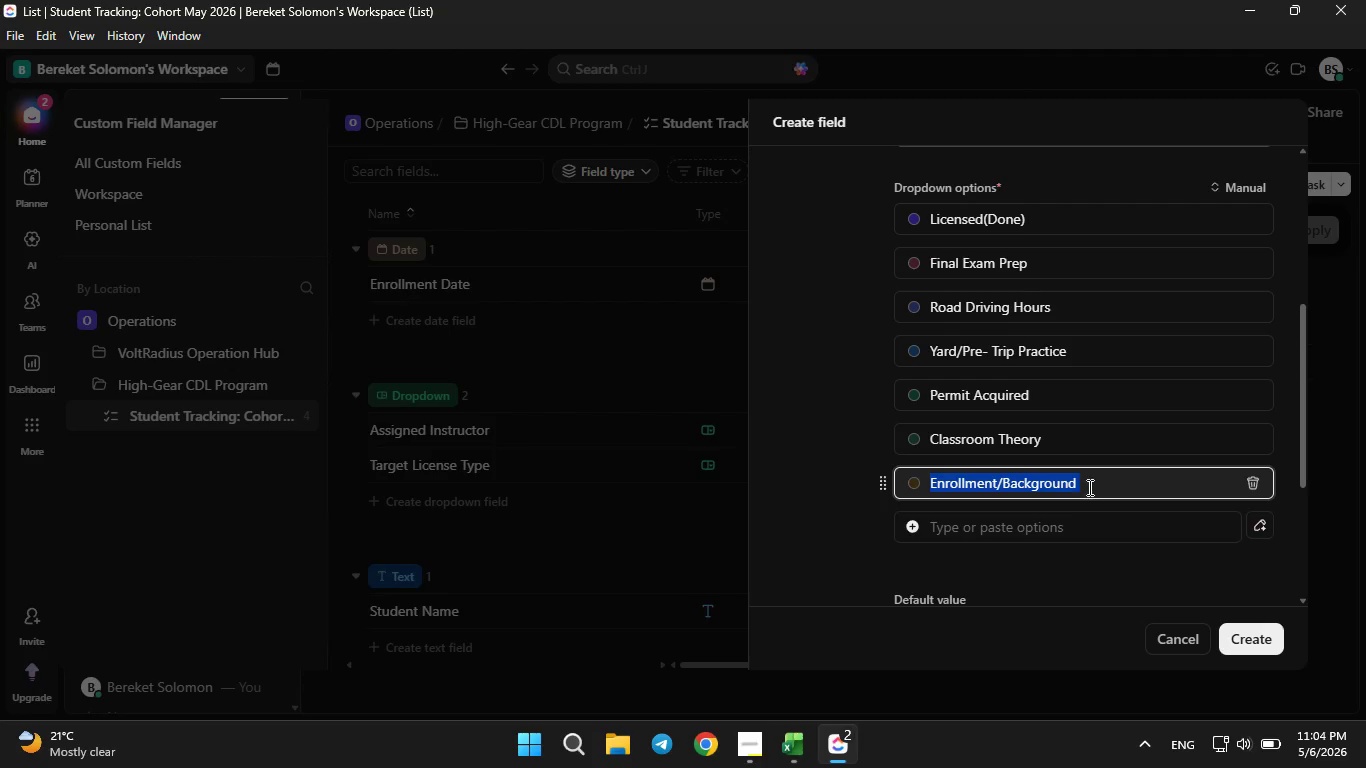 
left_click([1089, 488])
 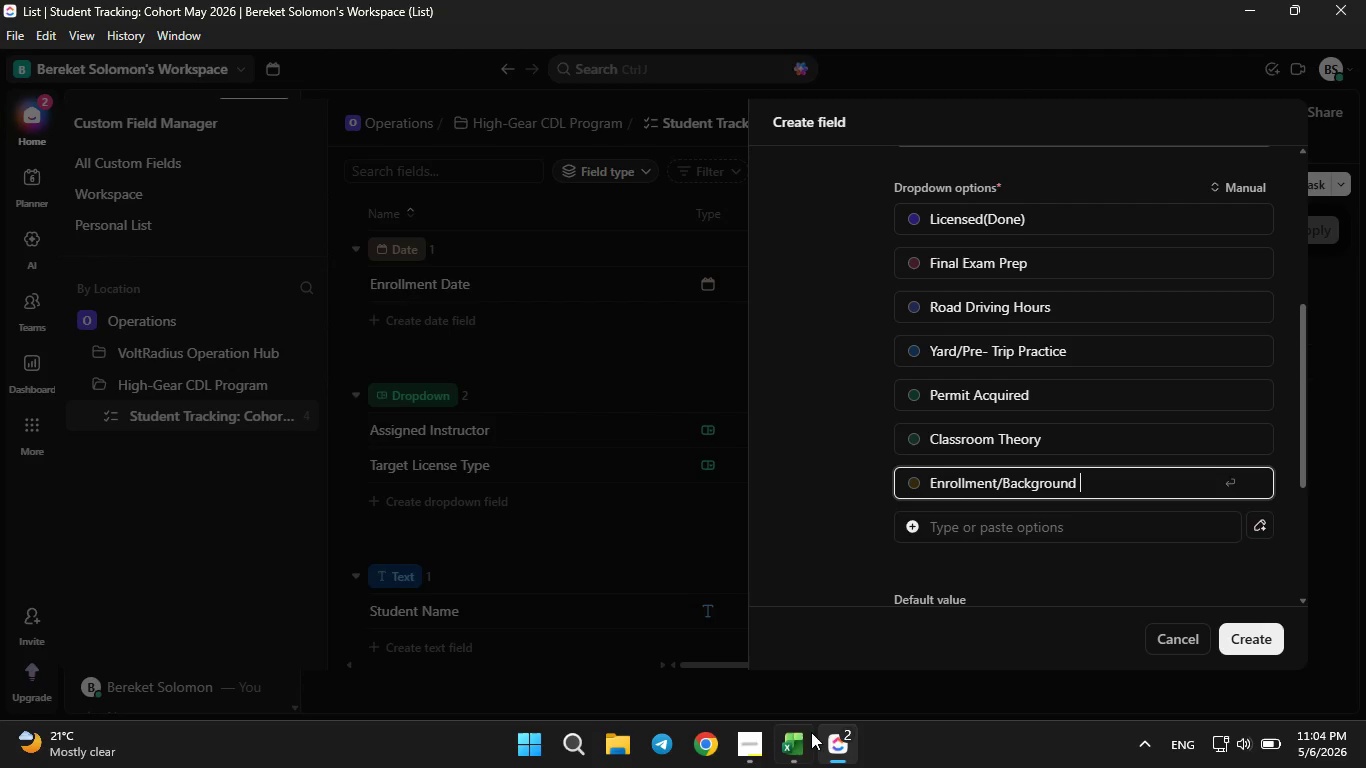 
left_click([804, 746])
 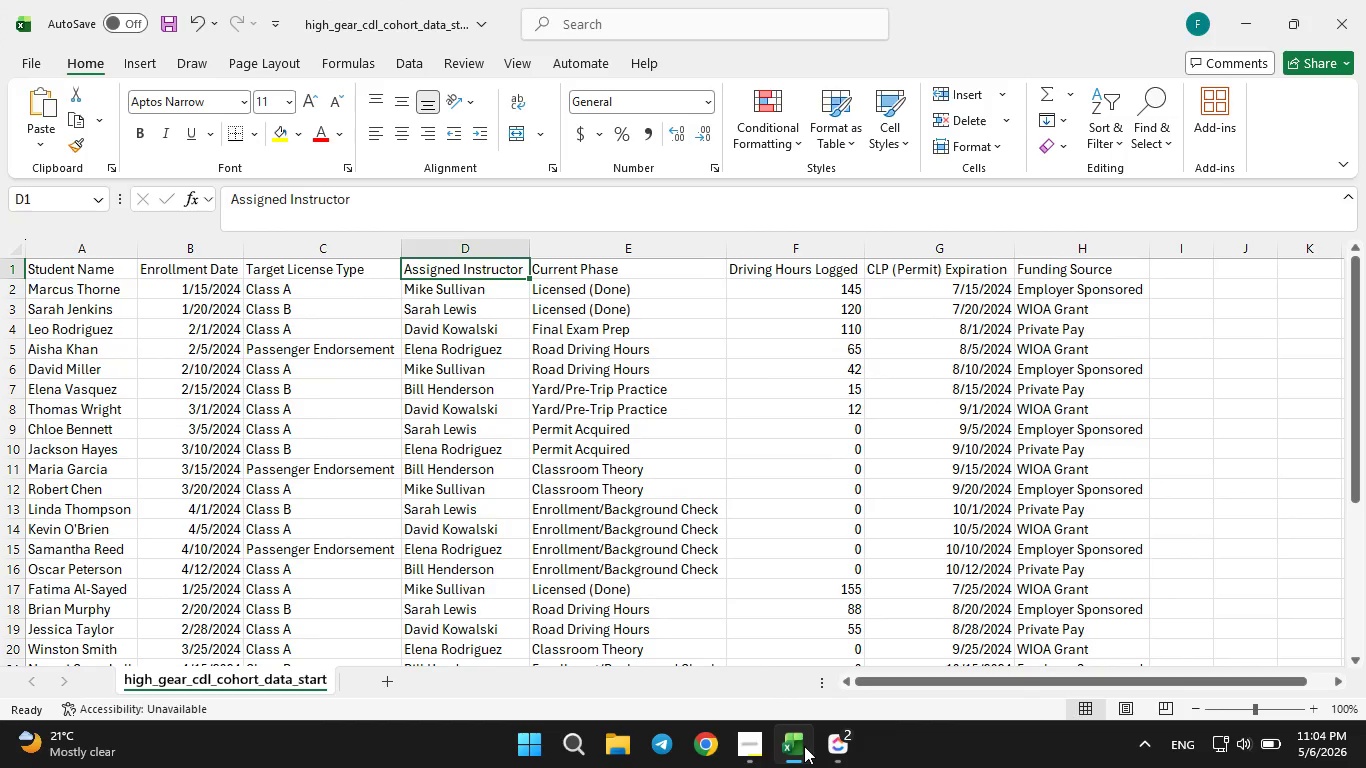 
left_click([804, 746])
 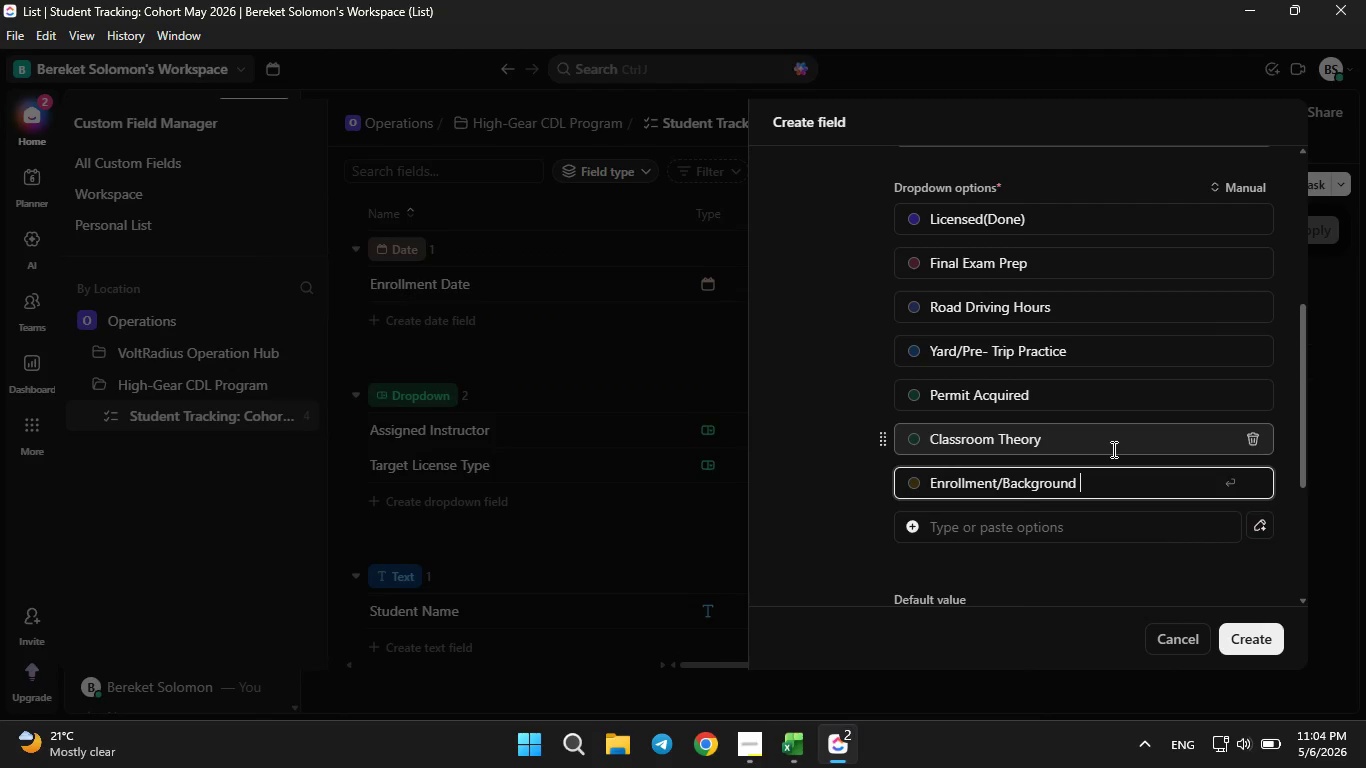 
type(Check)
 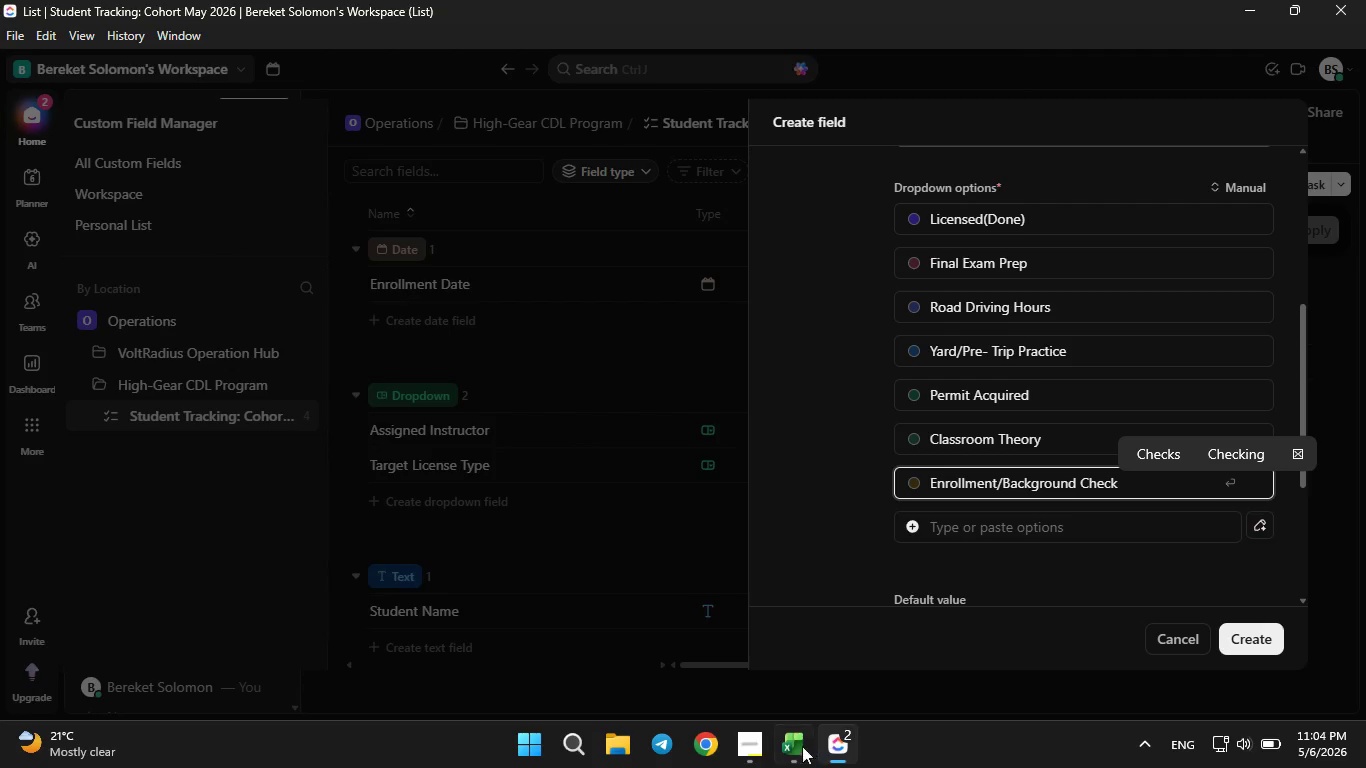 
left_click([796, 749])
 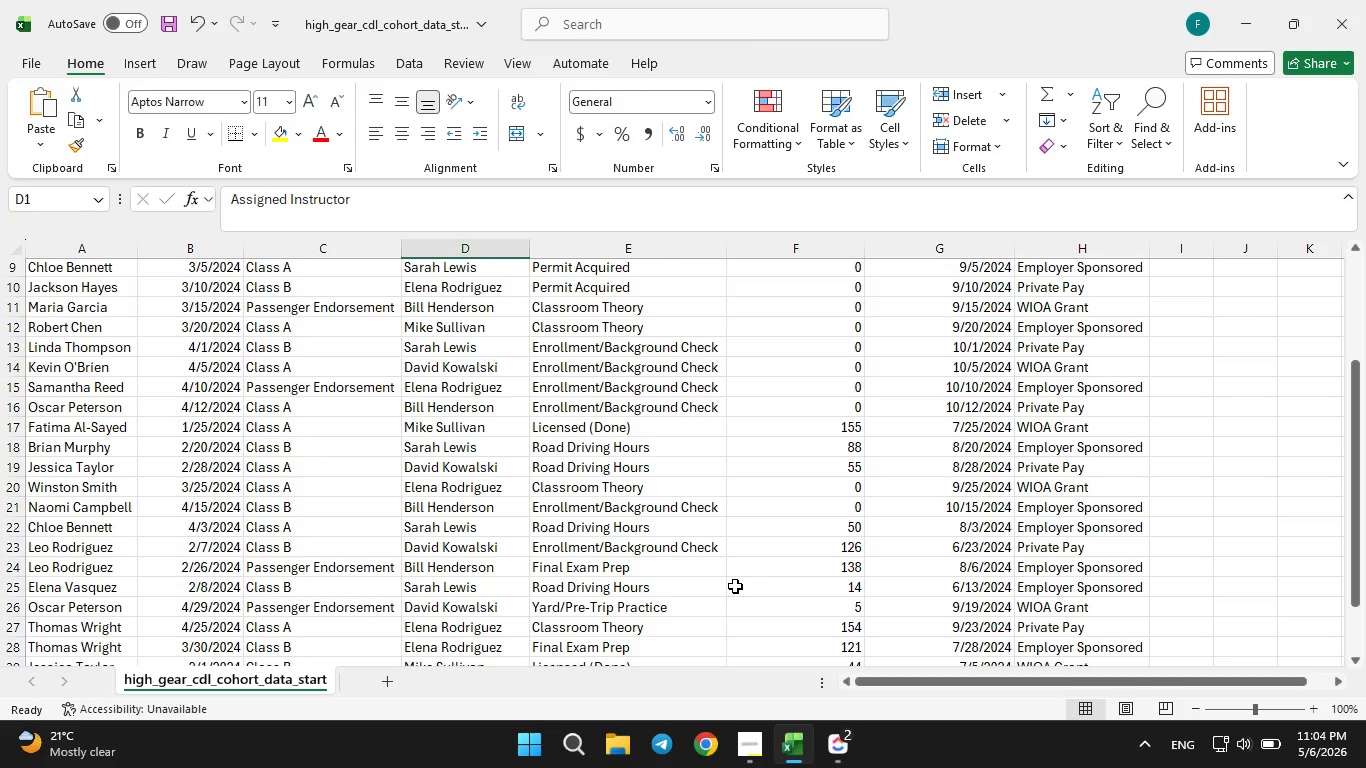 
wait(14.05)
 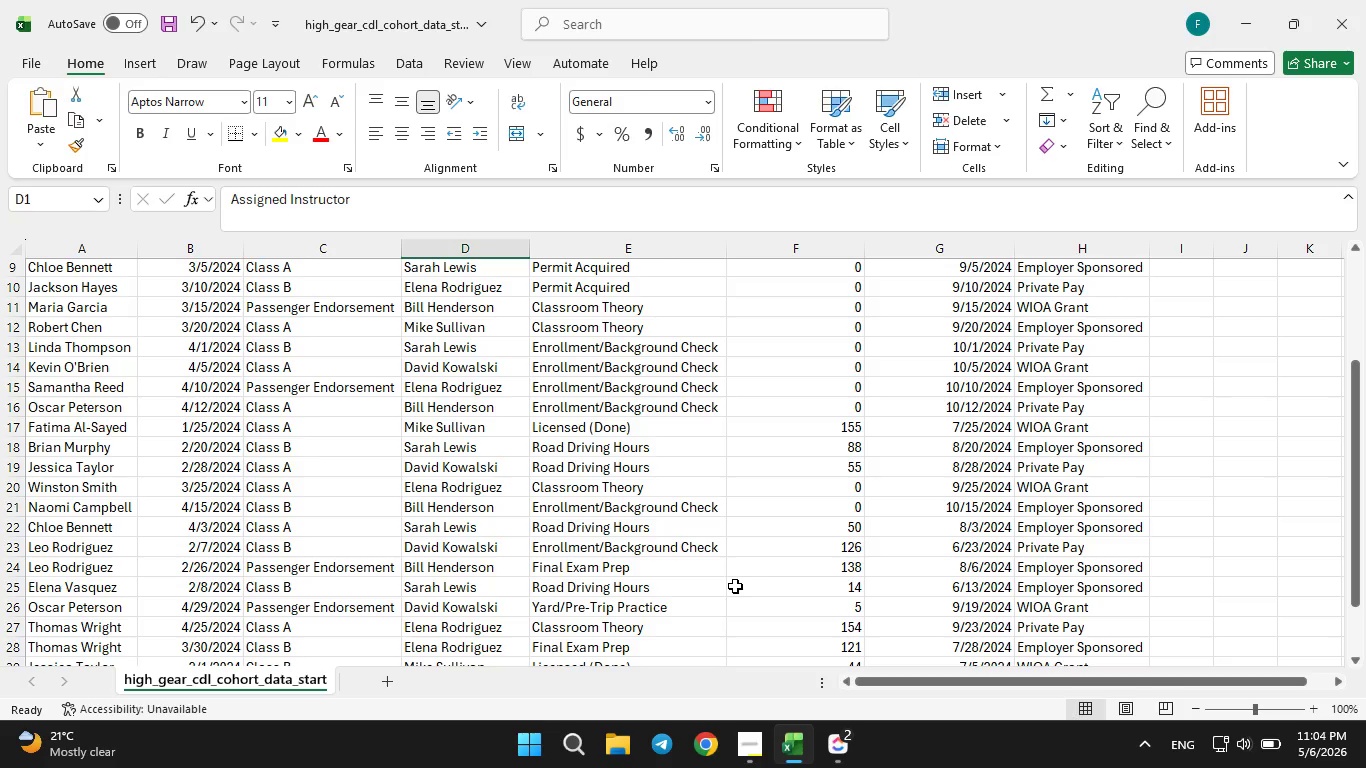 
left_click([857, 761])
 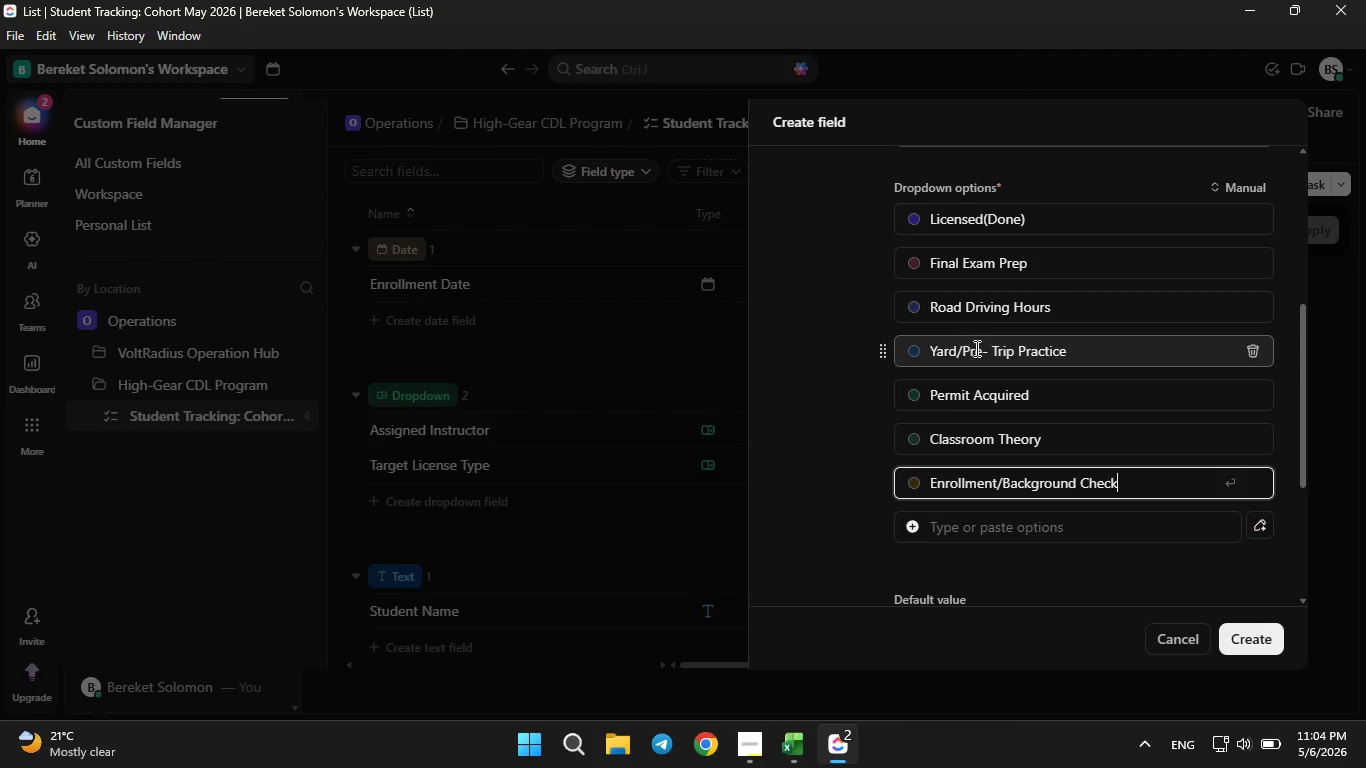 
left_click([1242, 630])
 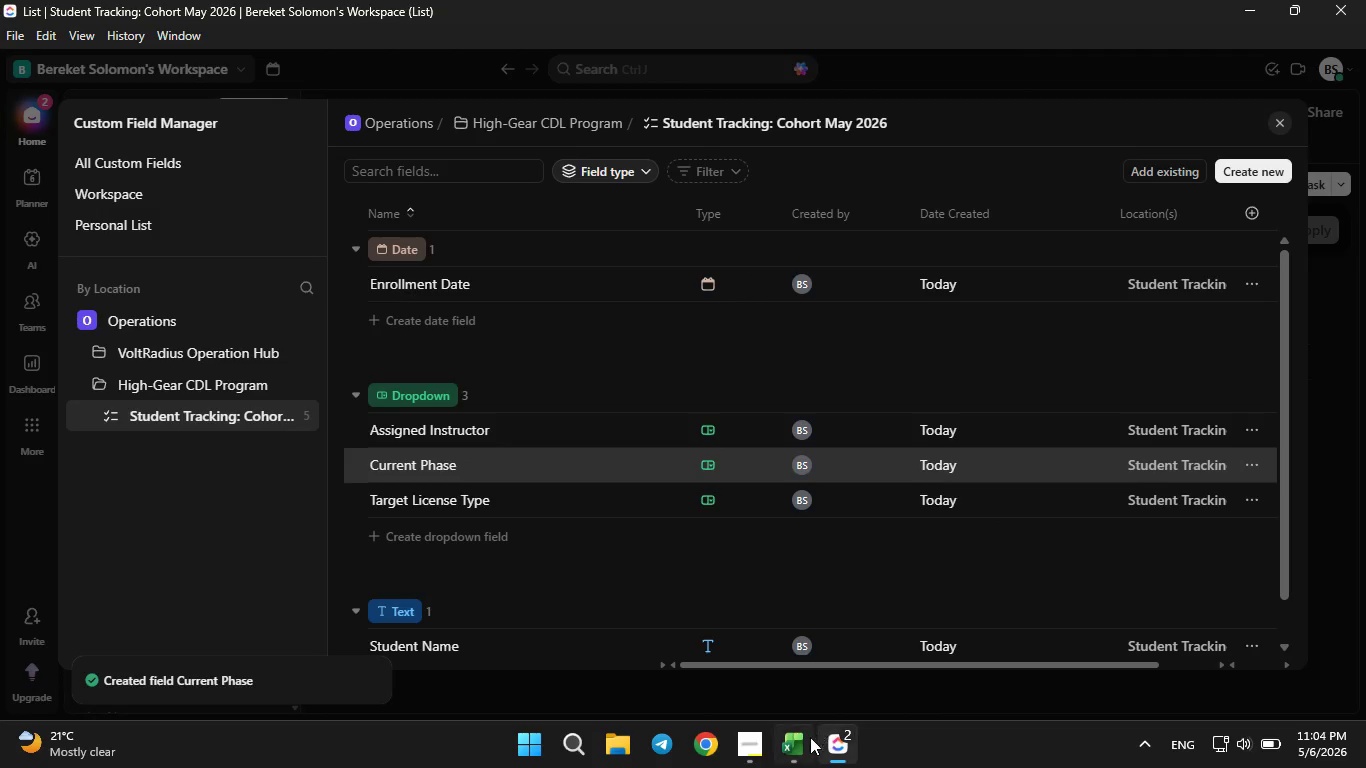 
left_click([802, 747])
 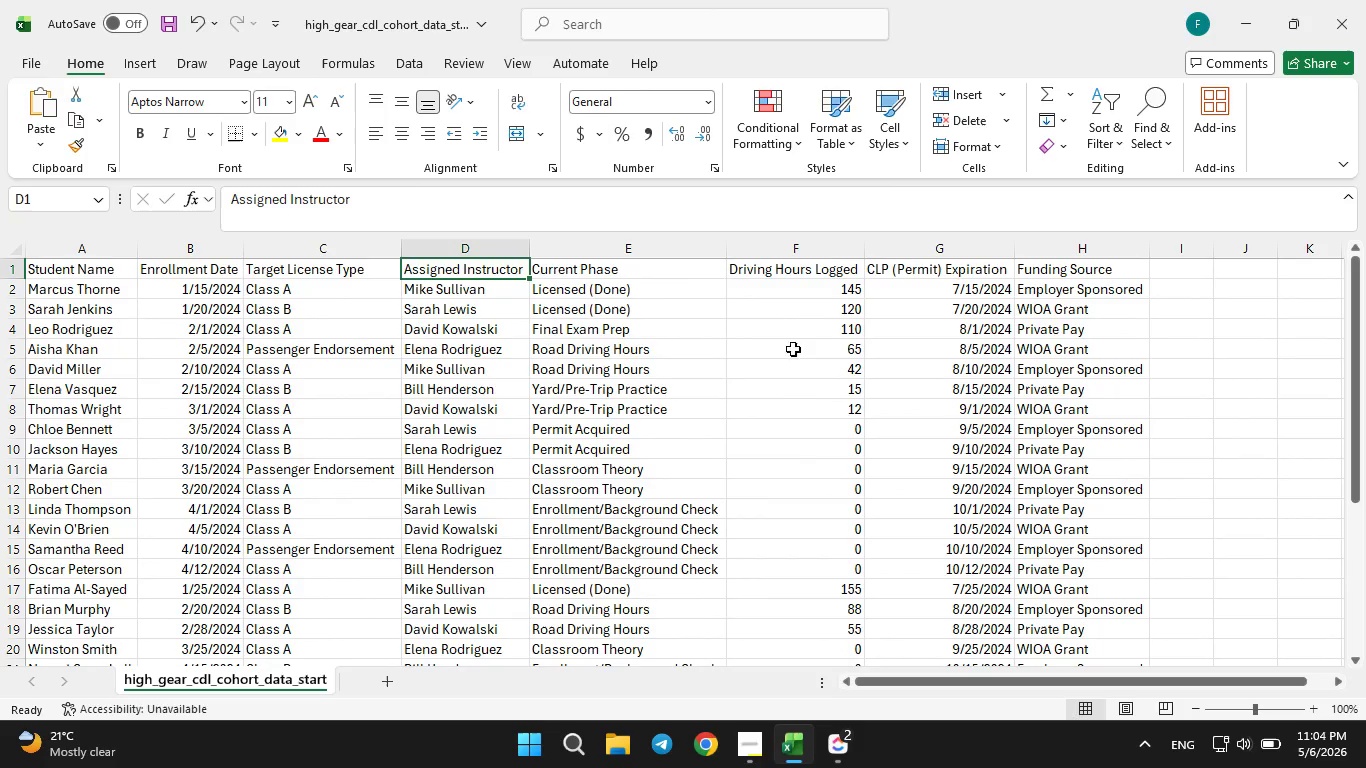 
wait(6.33)
 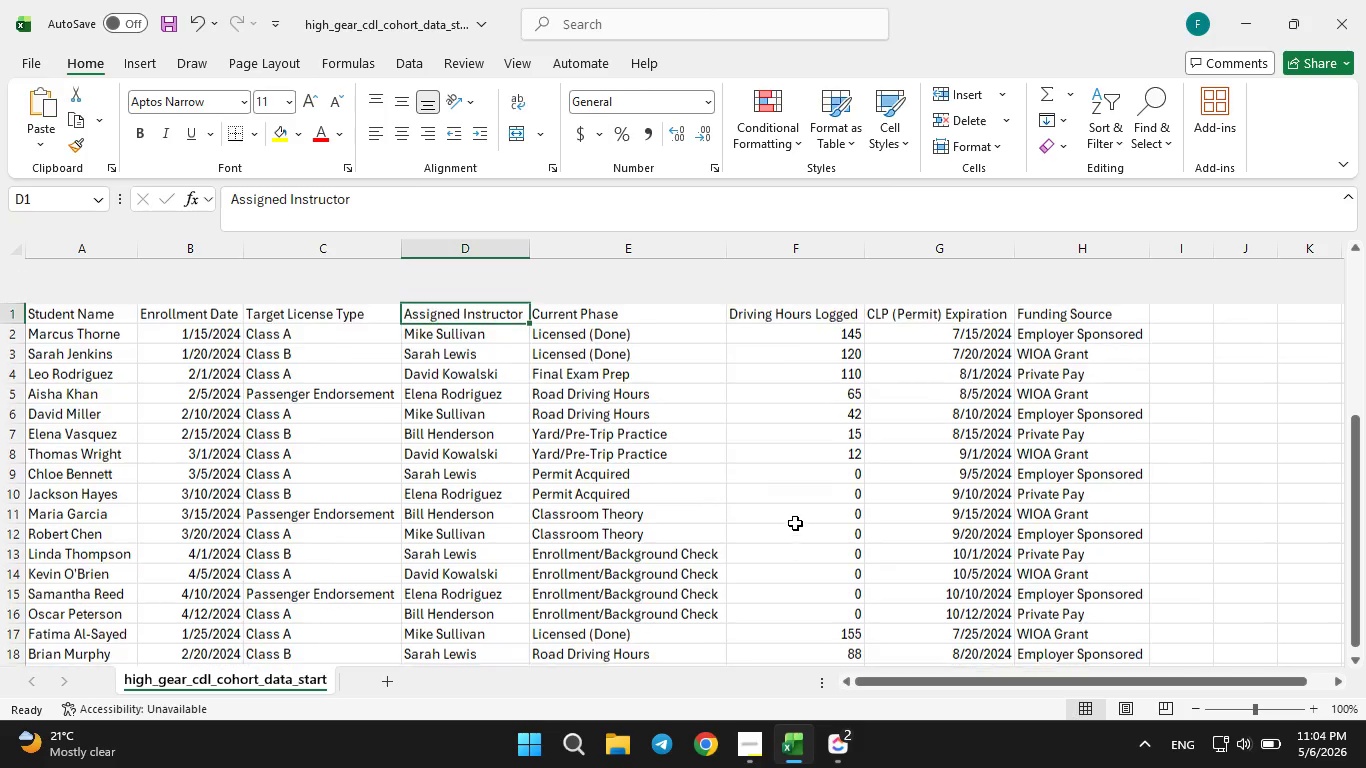 
left_click([847, 753])
 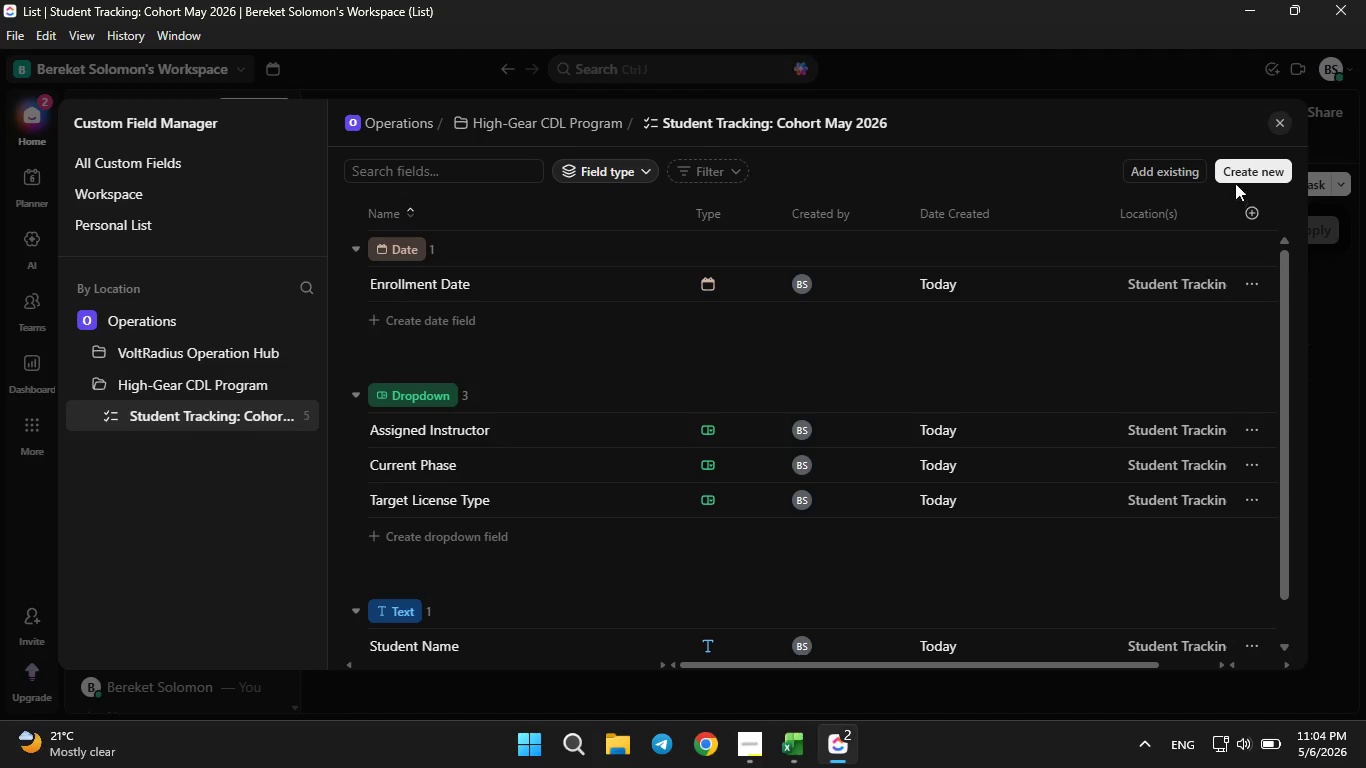 
left_click([1237, 178])
 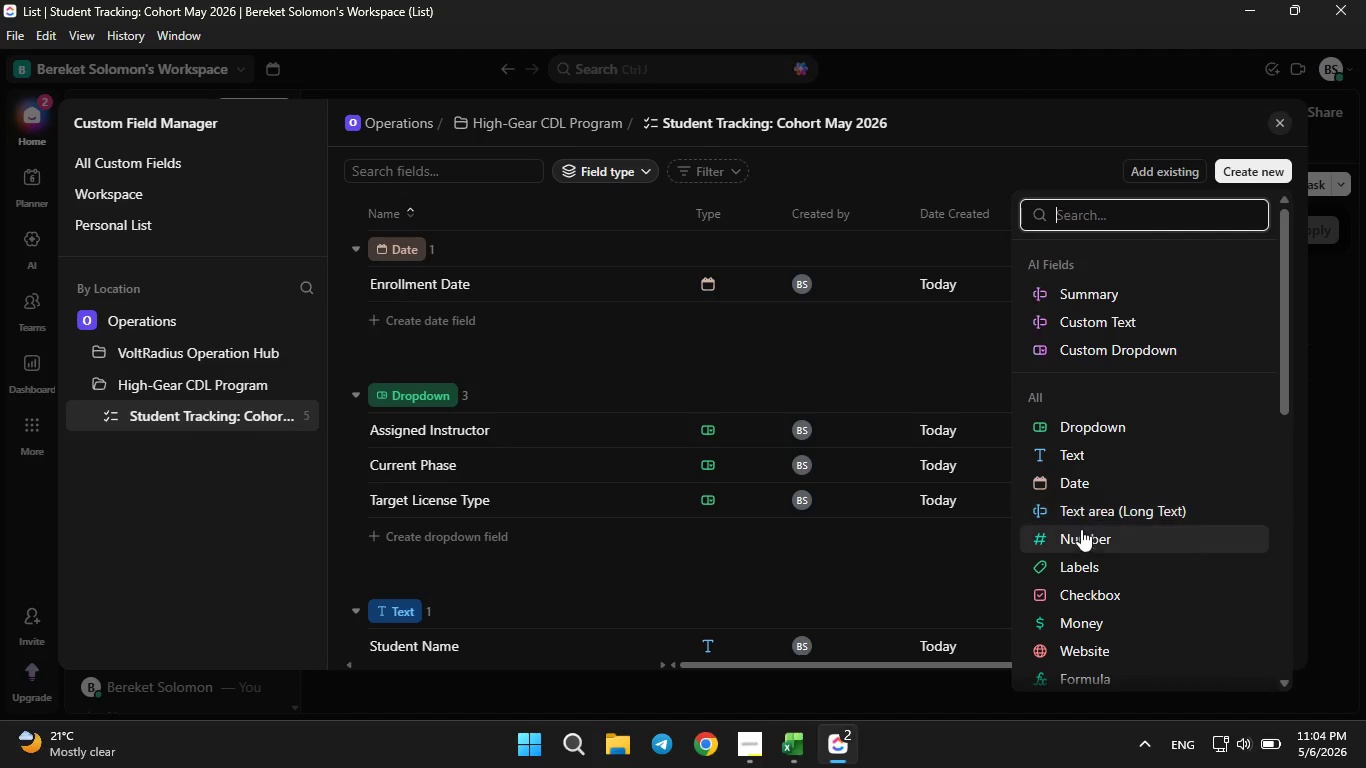 
left_click([1081, 538])
 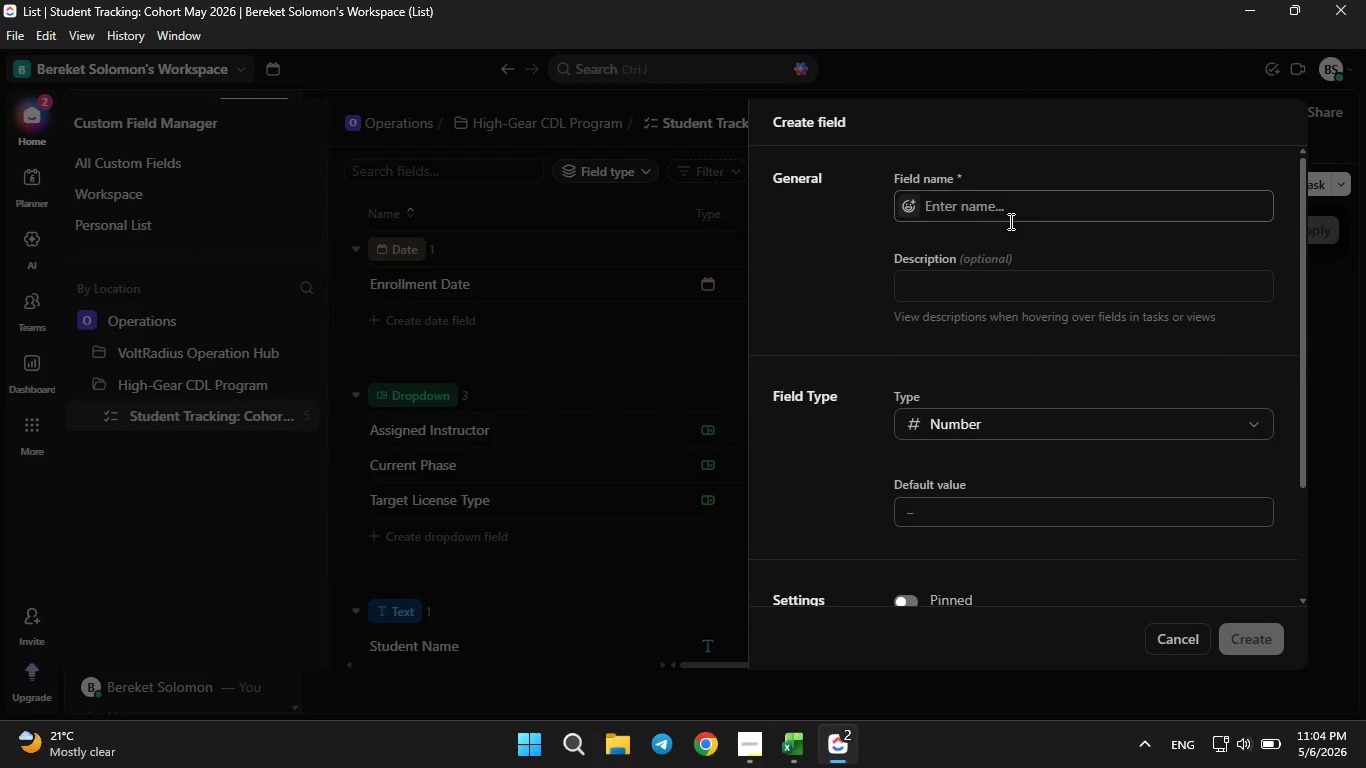 
left_click([1009, 221])
 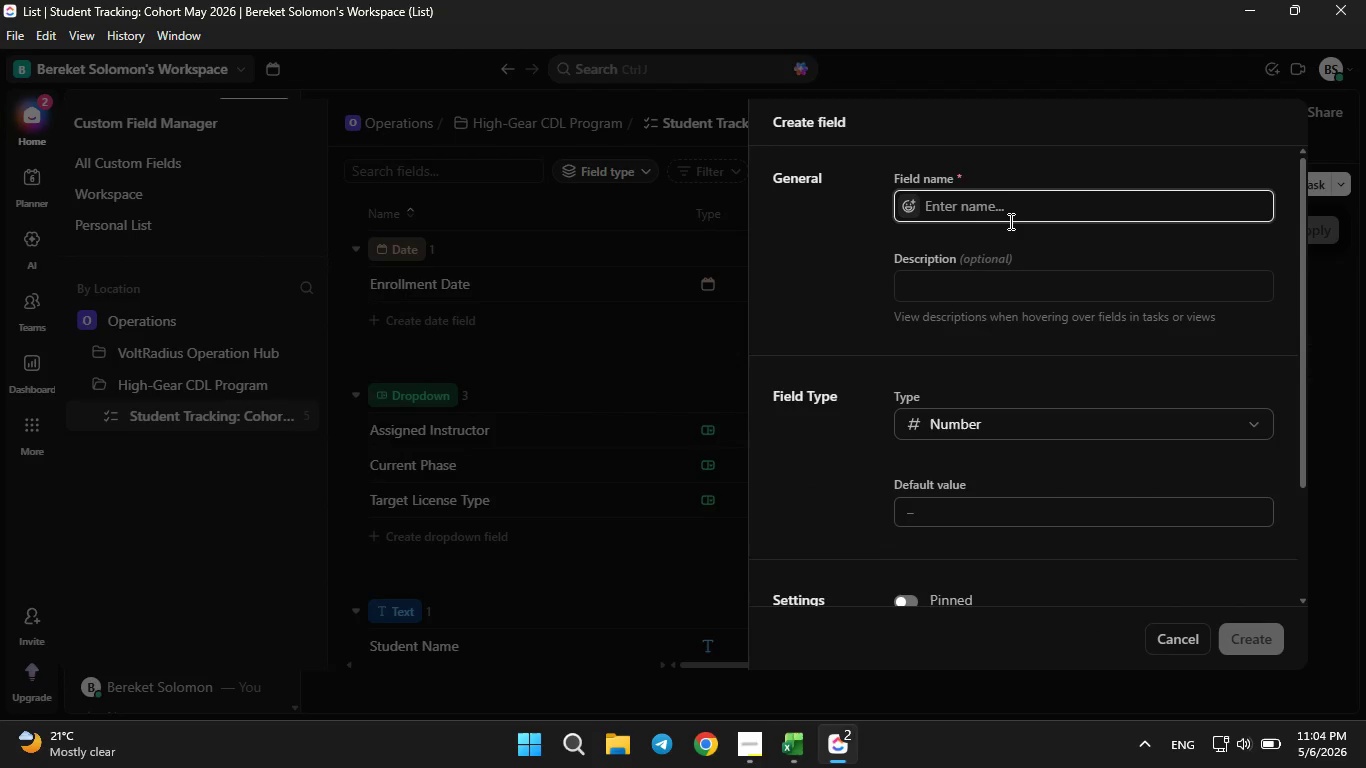 
type(Driving Hours Logged)
 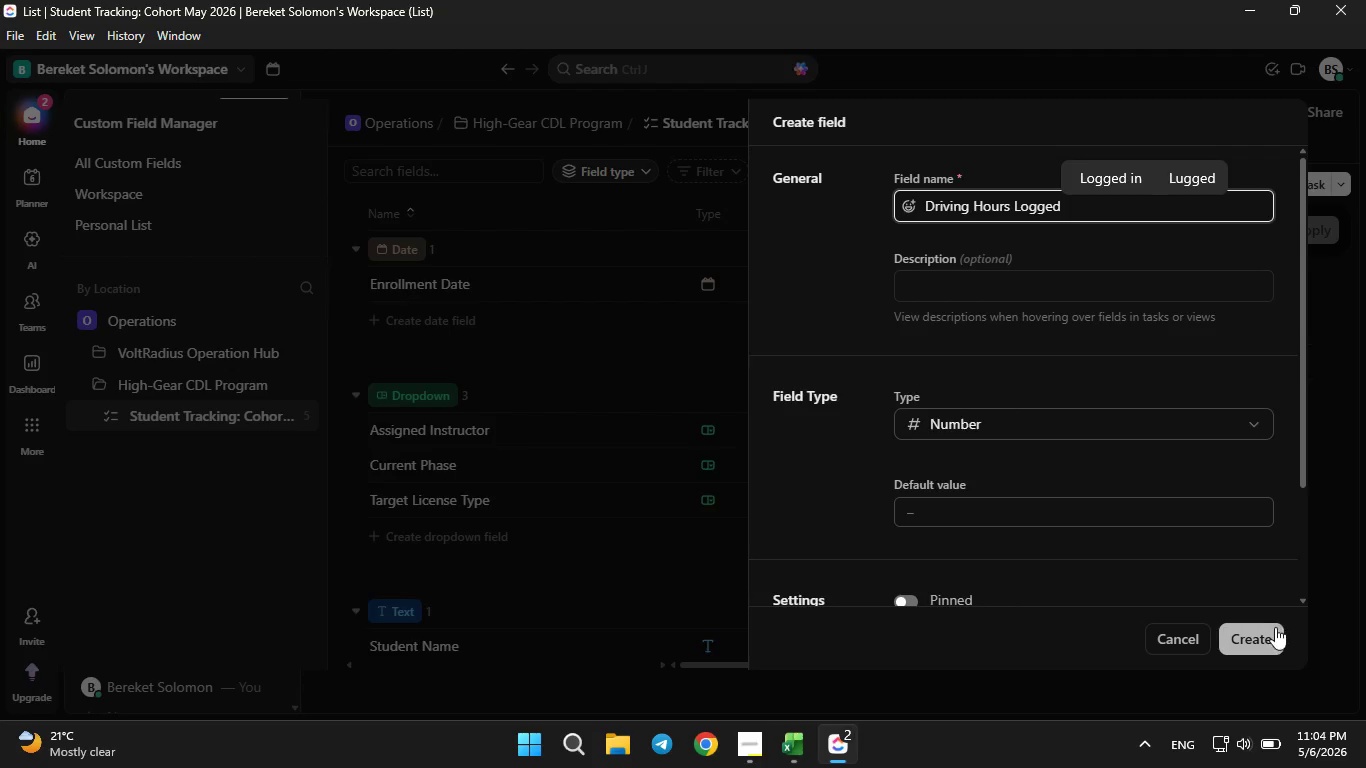 
left_click([1272, 627])
 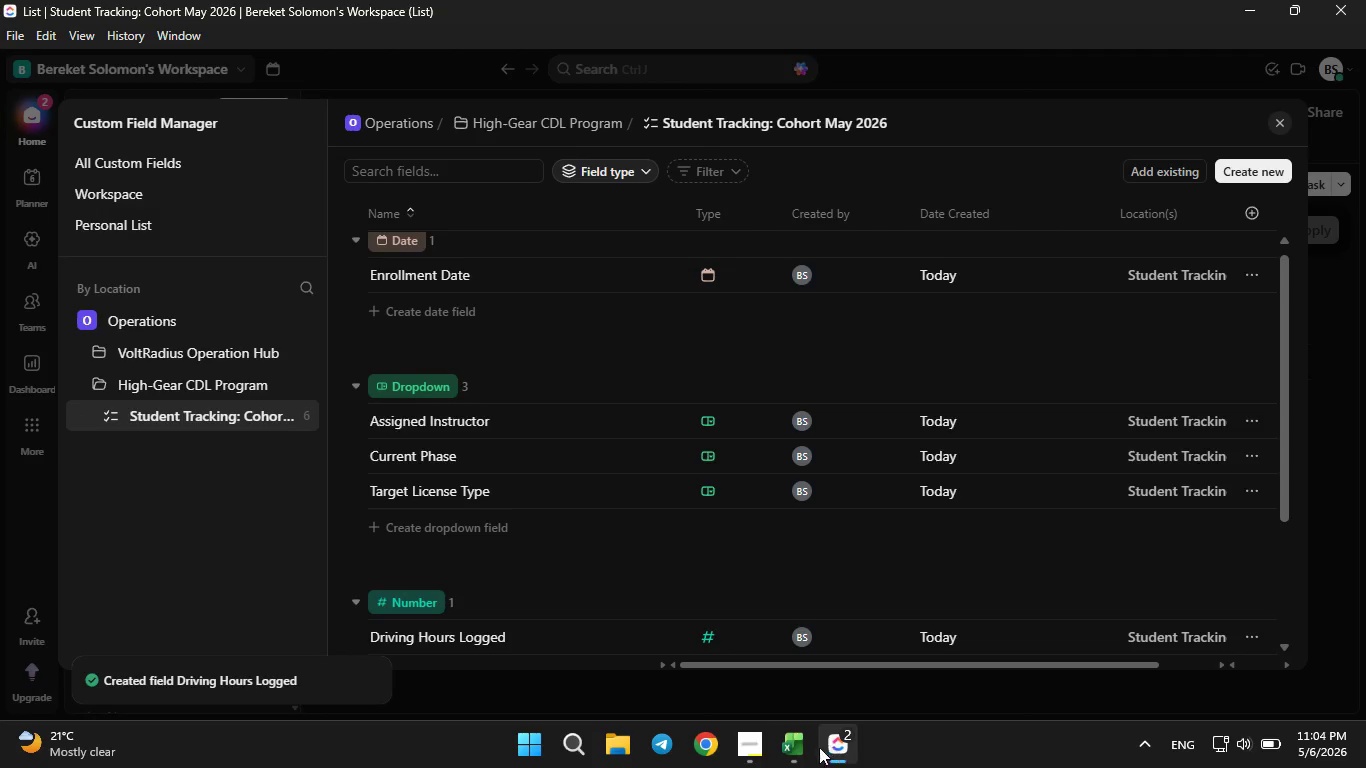 
left_click([799, 752])
 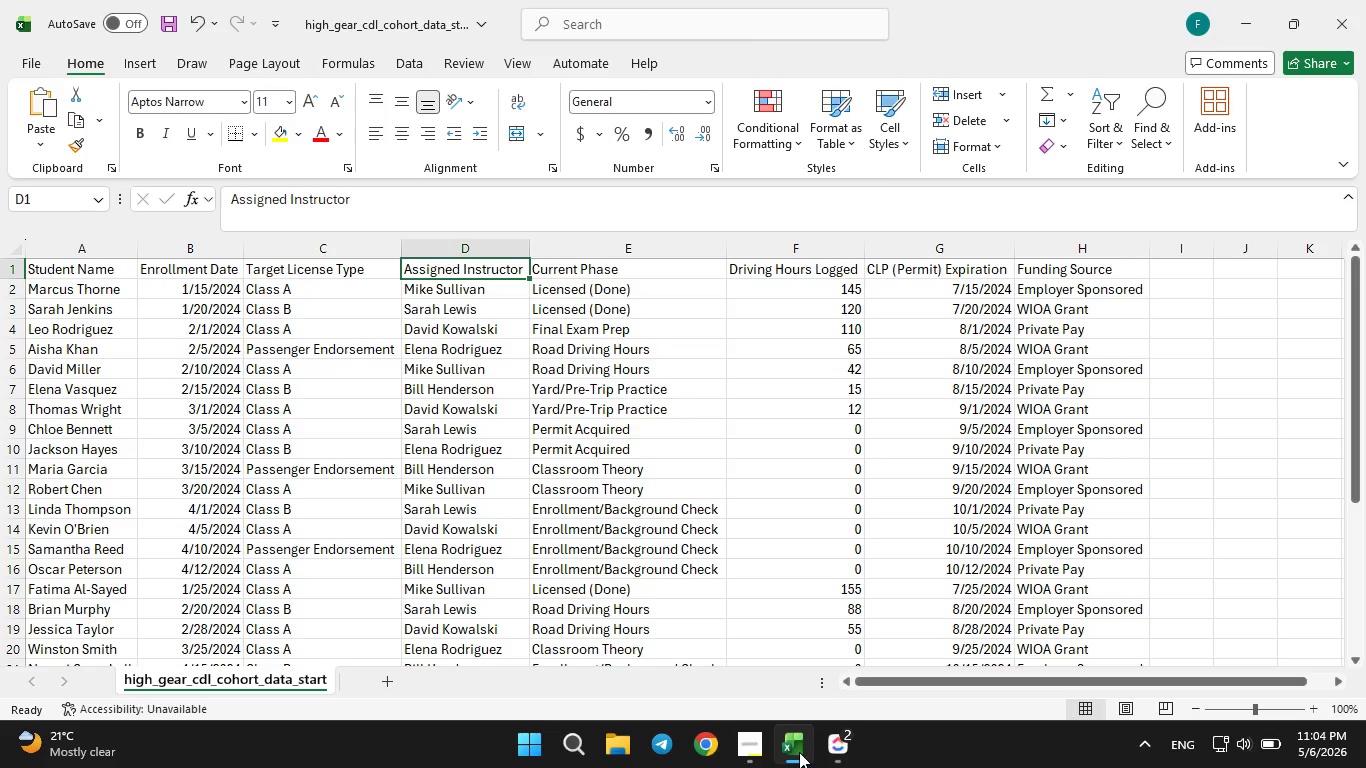 
left_click([799, 752])
 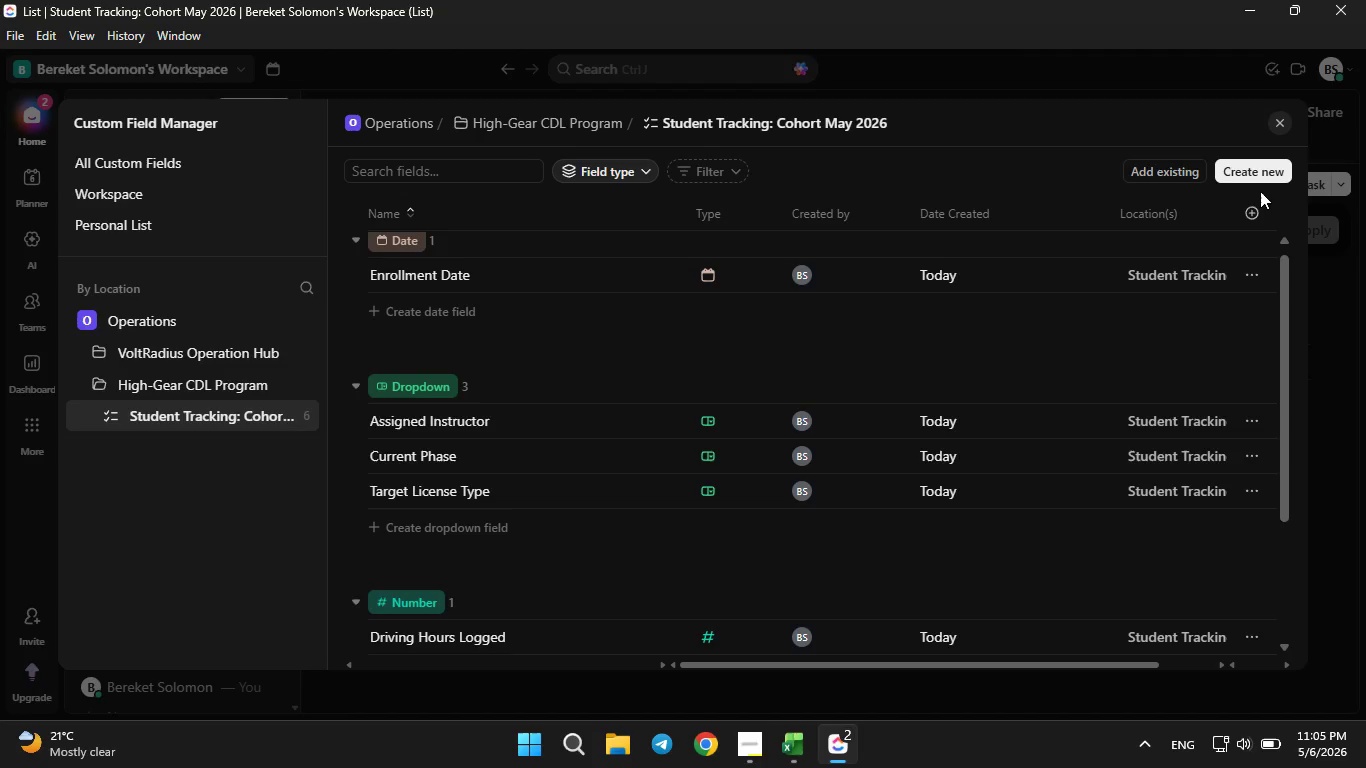 
left_click([1254, 182])
 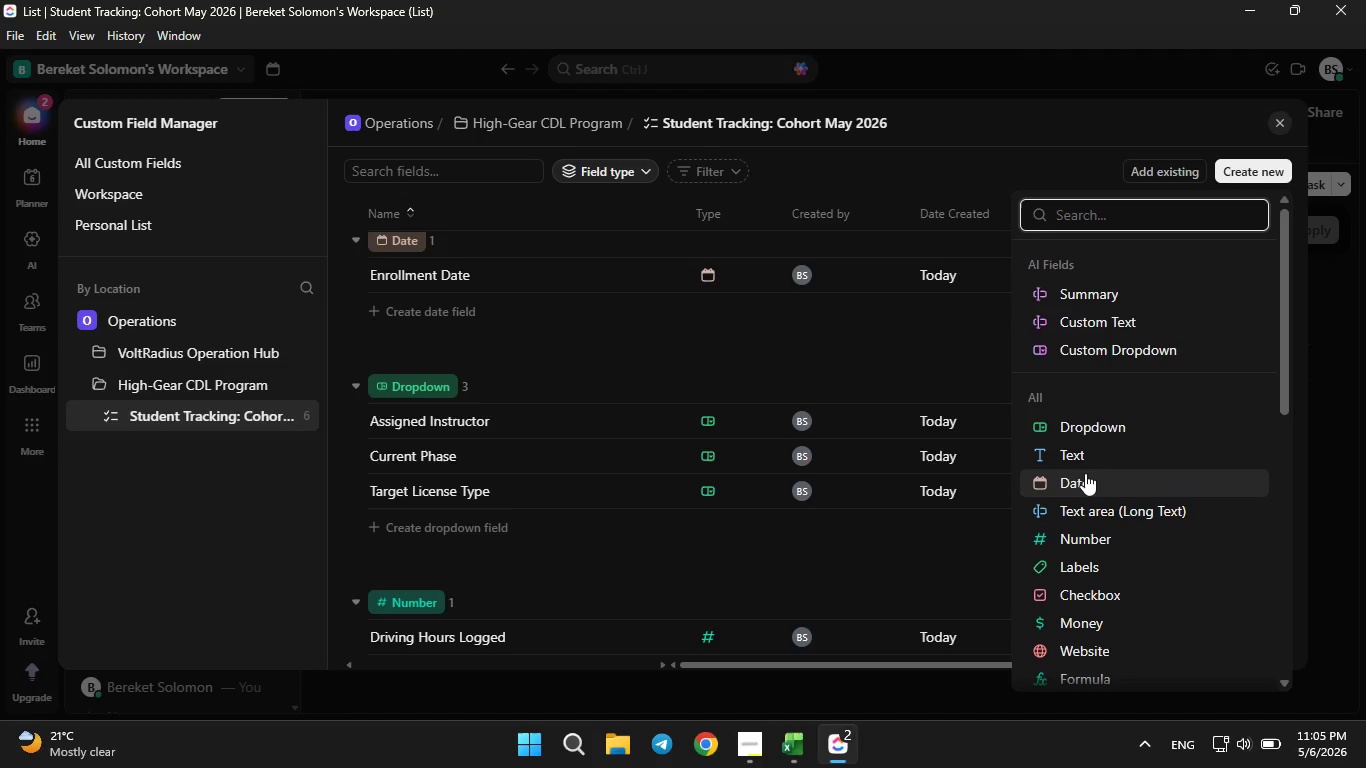 
left_click([1083, 480])
 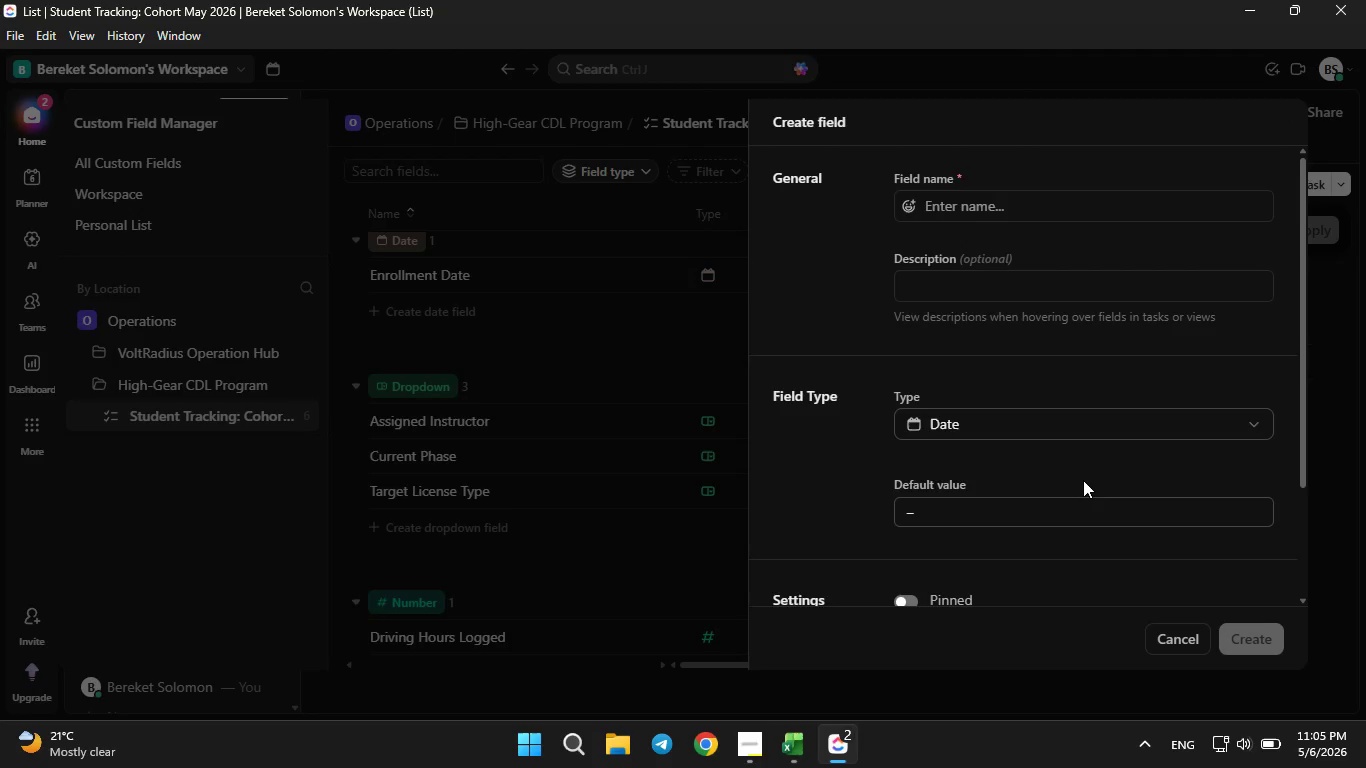 
key(CapsLock)
 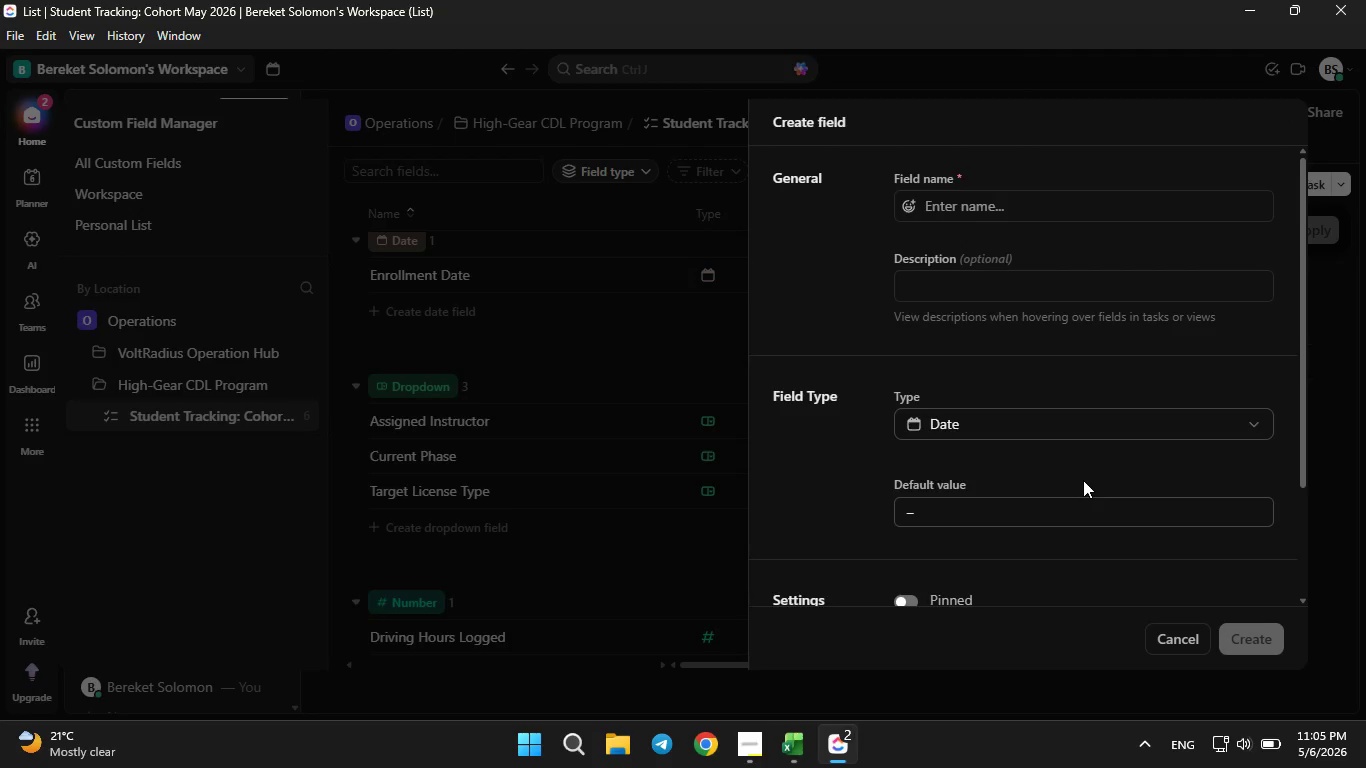 
key(C)
 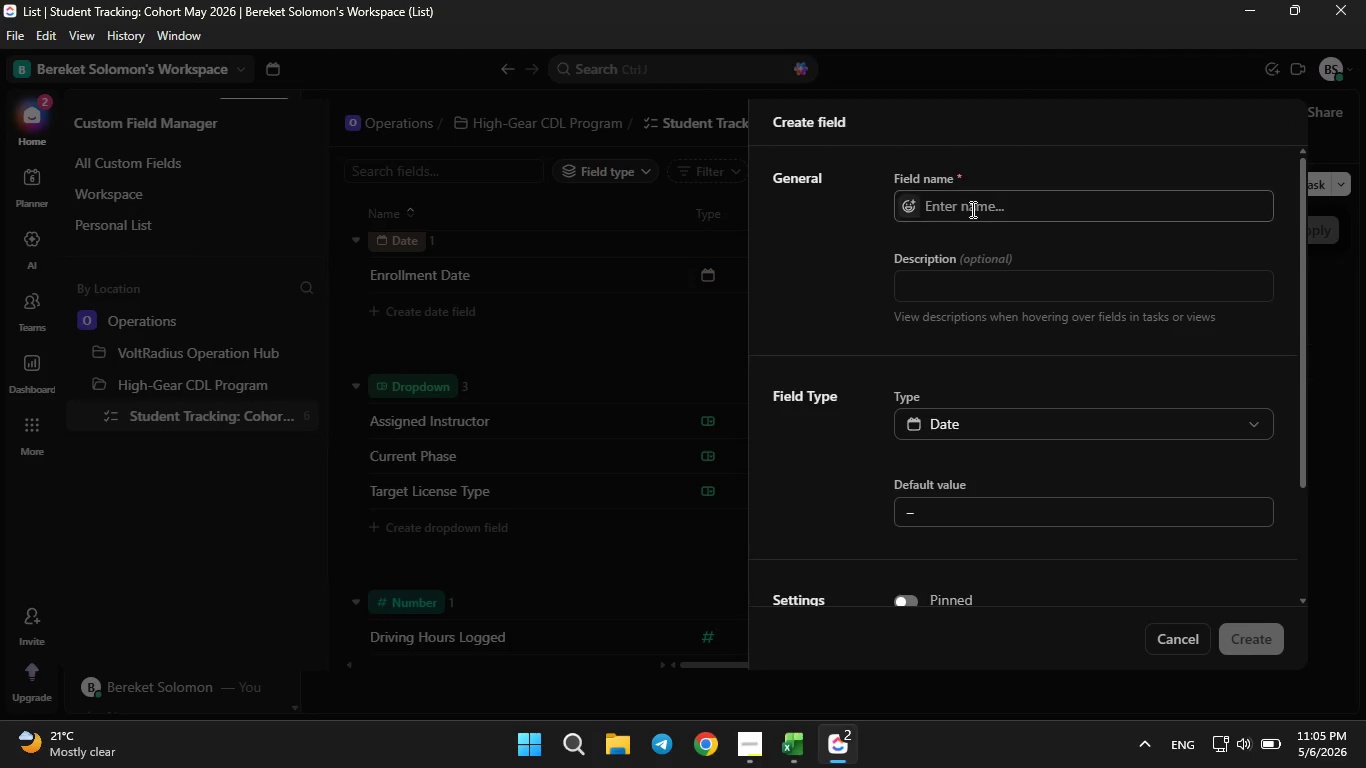 
left_click([970, 208])
 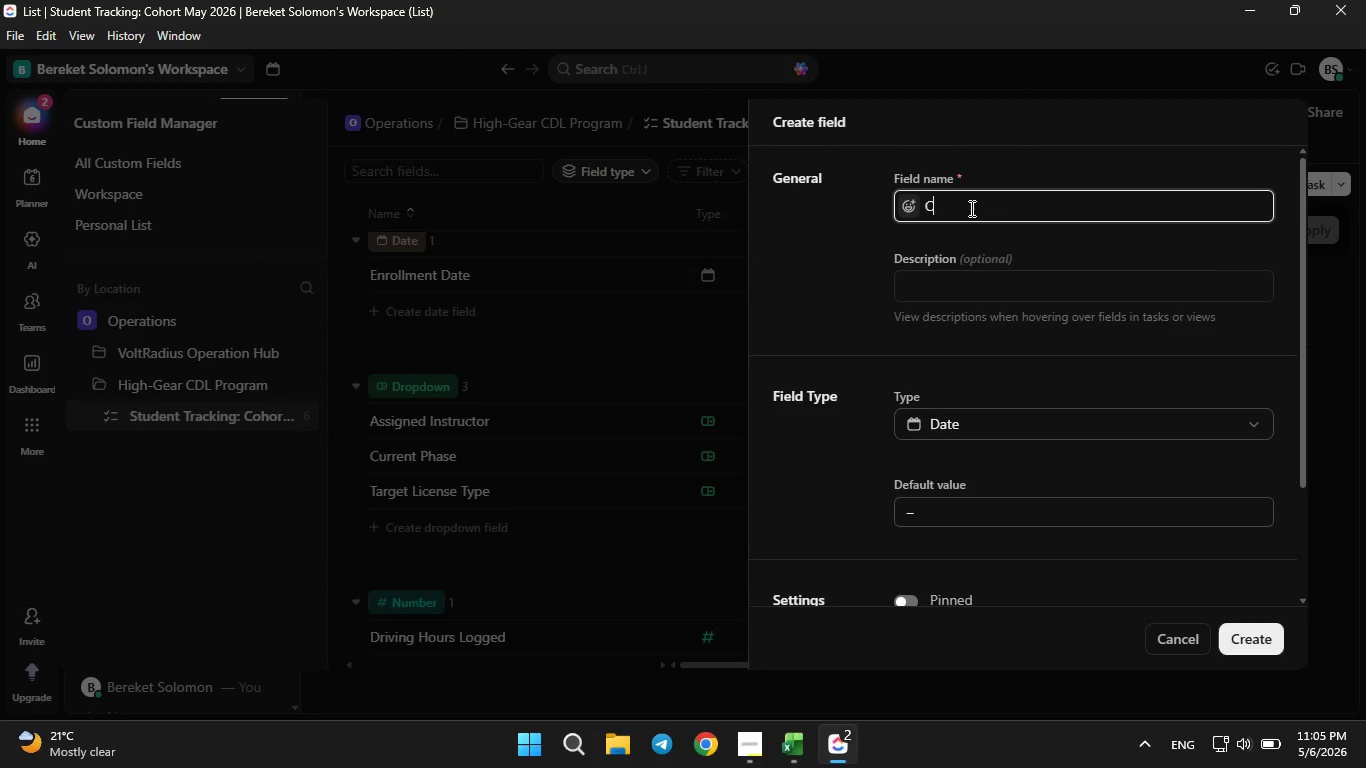 
type(CLP ())
 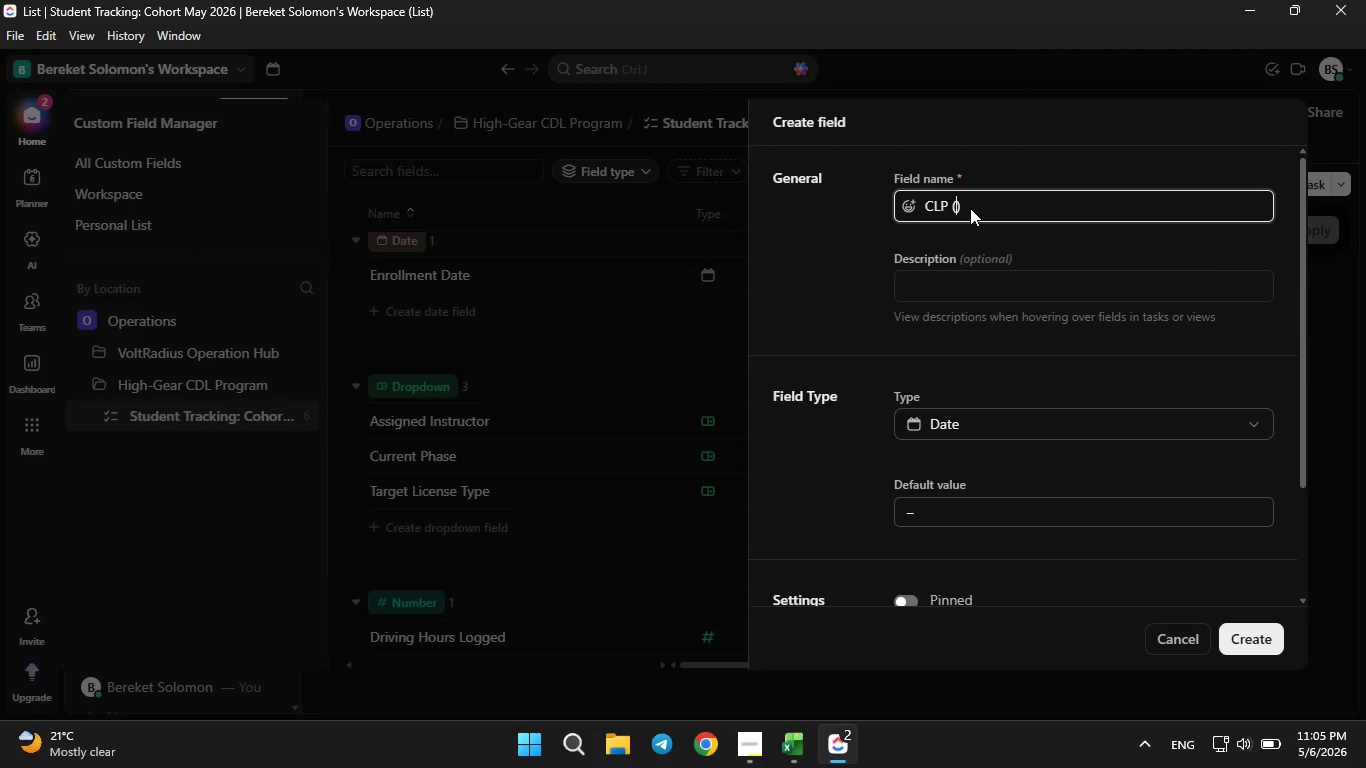 
key(ArrowLeft)
 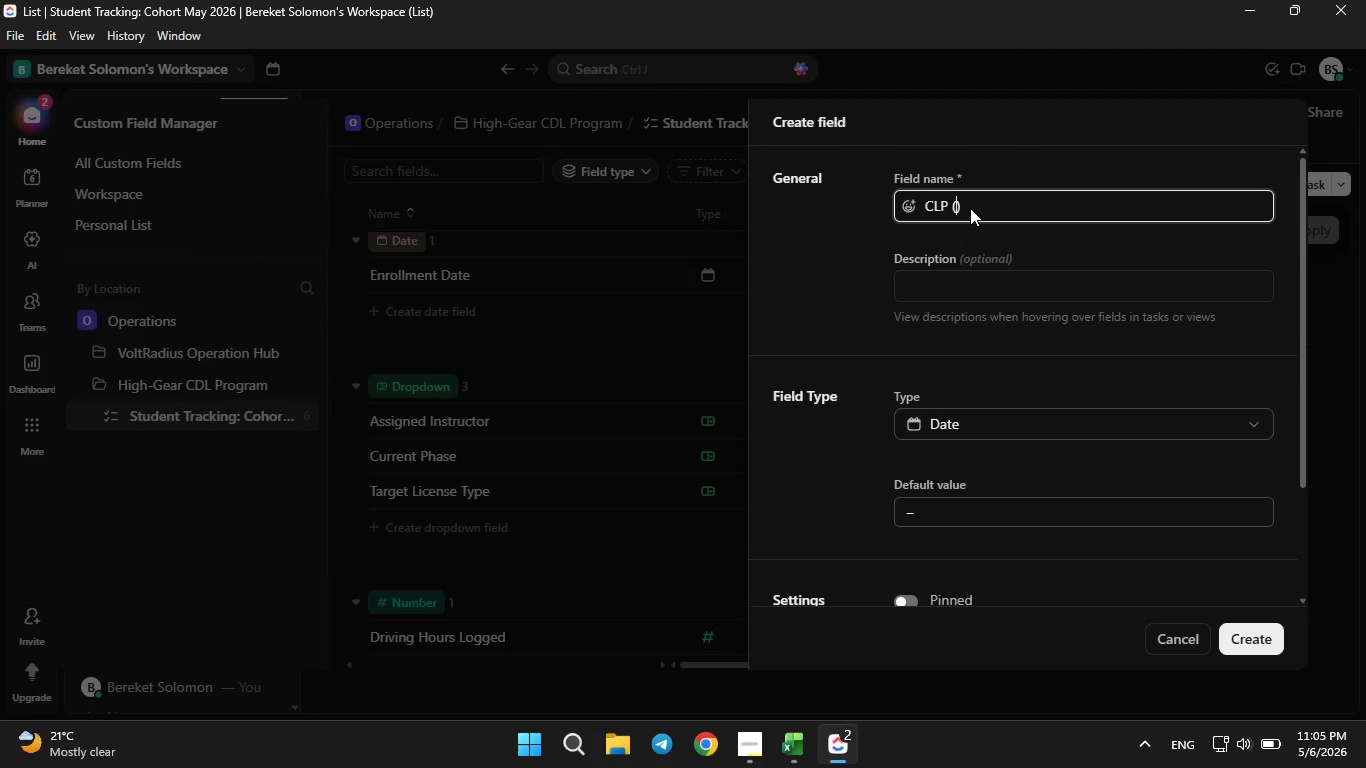 
type(Permit)
 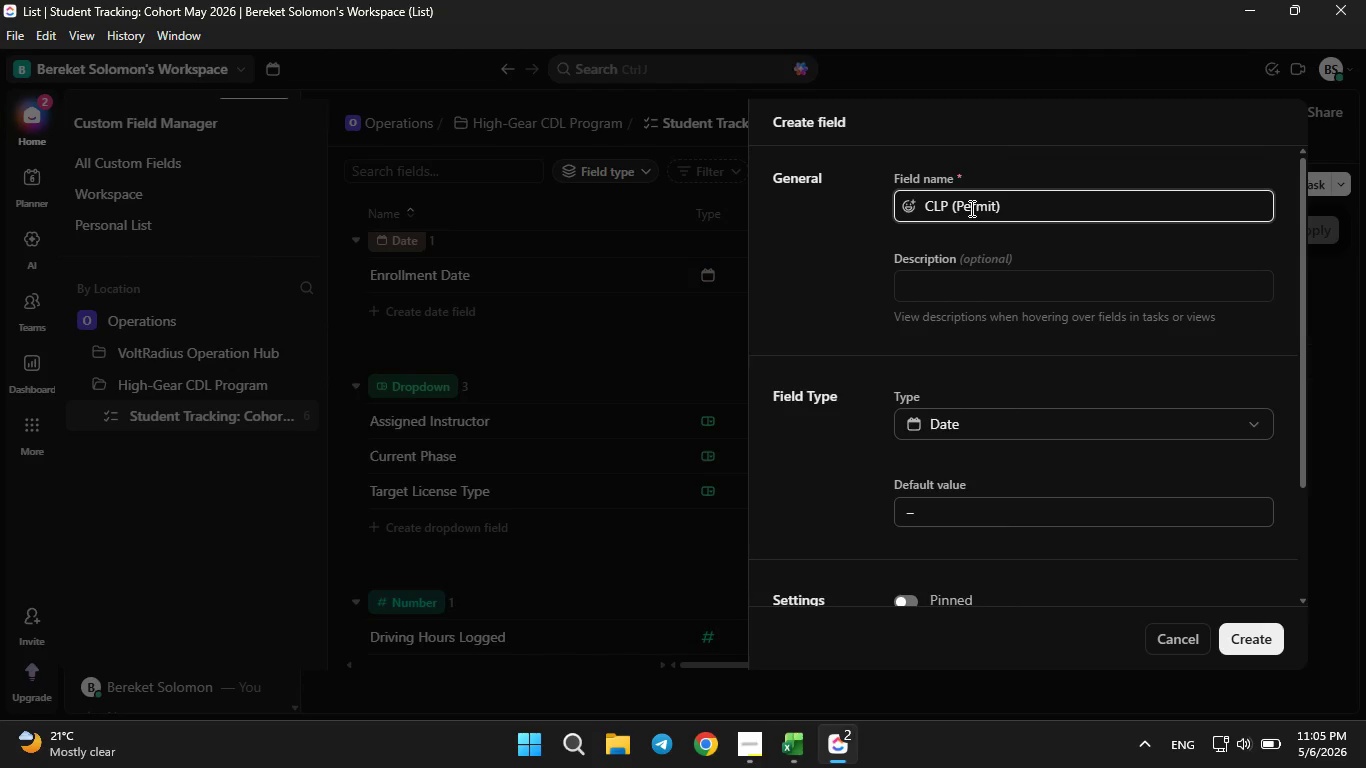 
key(ArrowRight)
 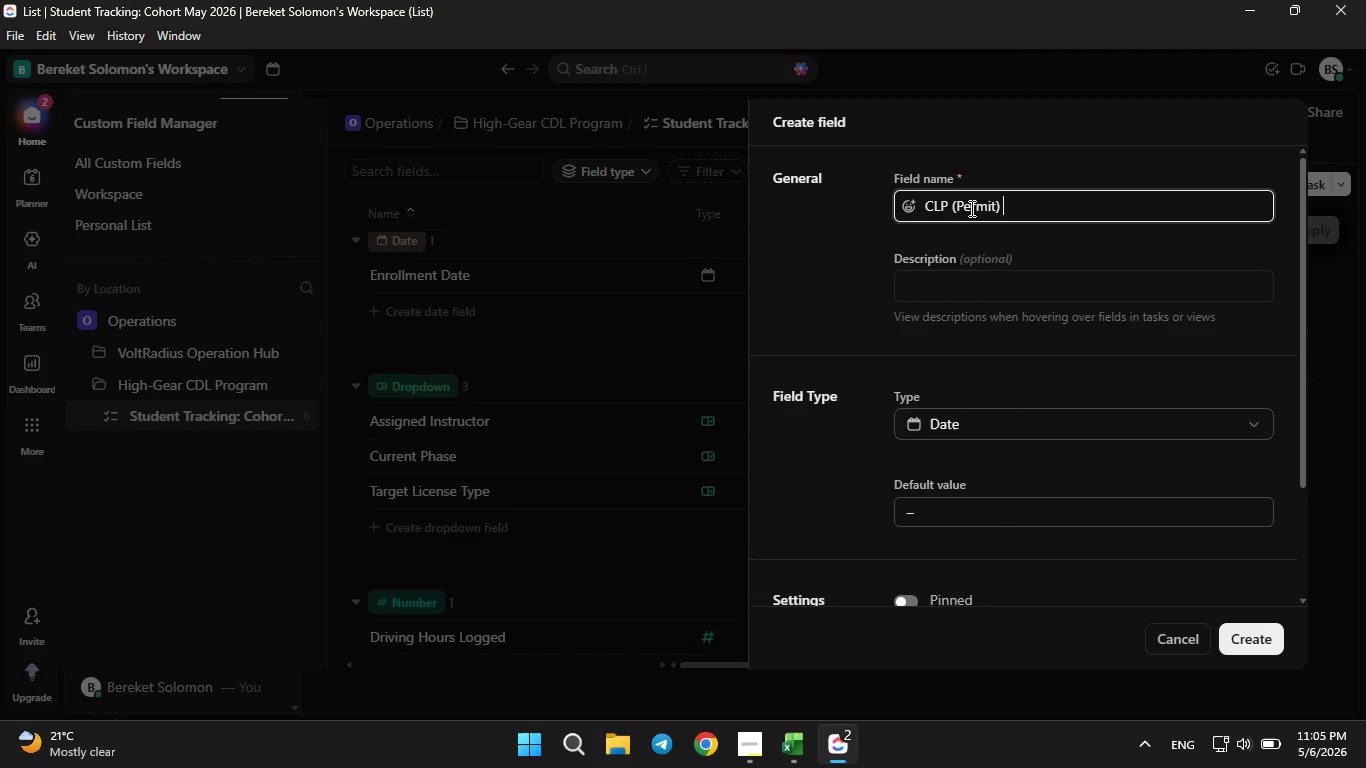 
type( Expiration)
 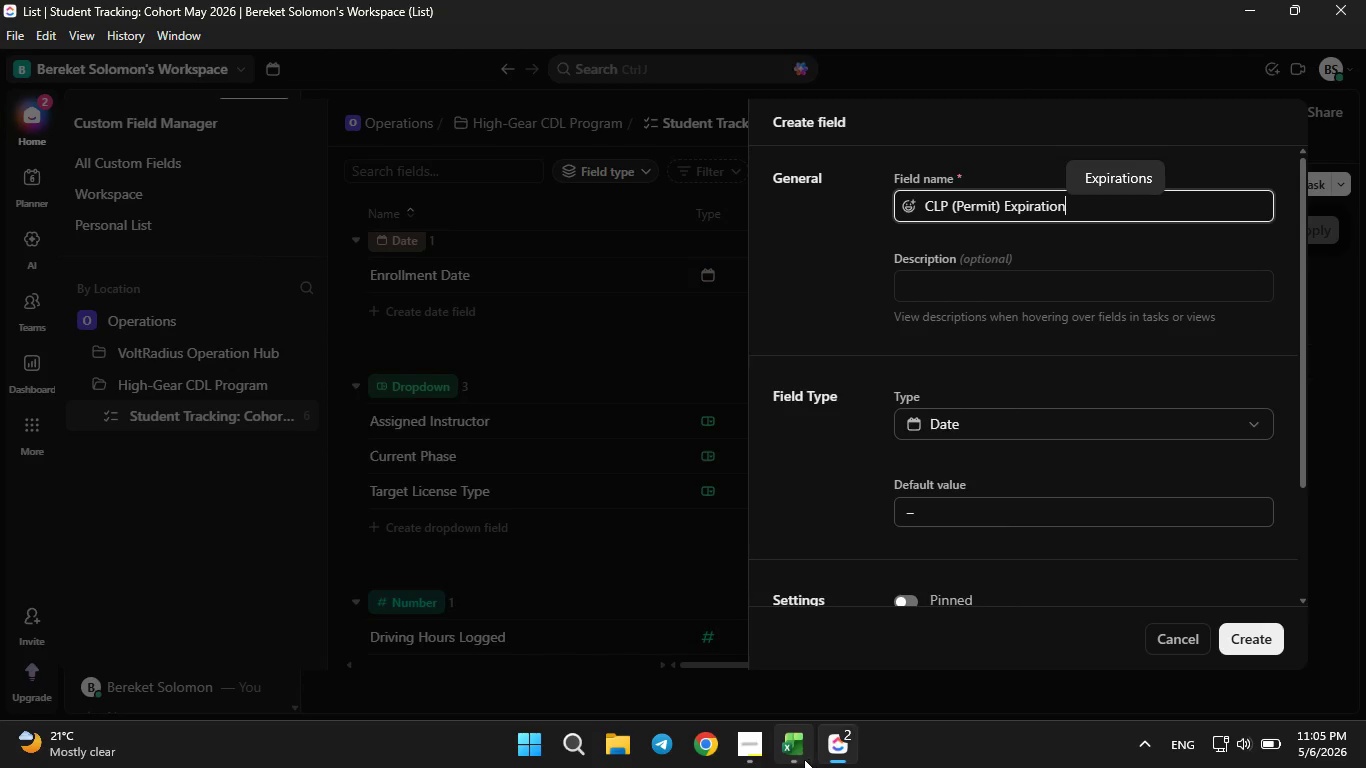 
left_click([802, 759])
 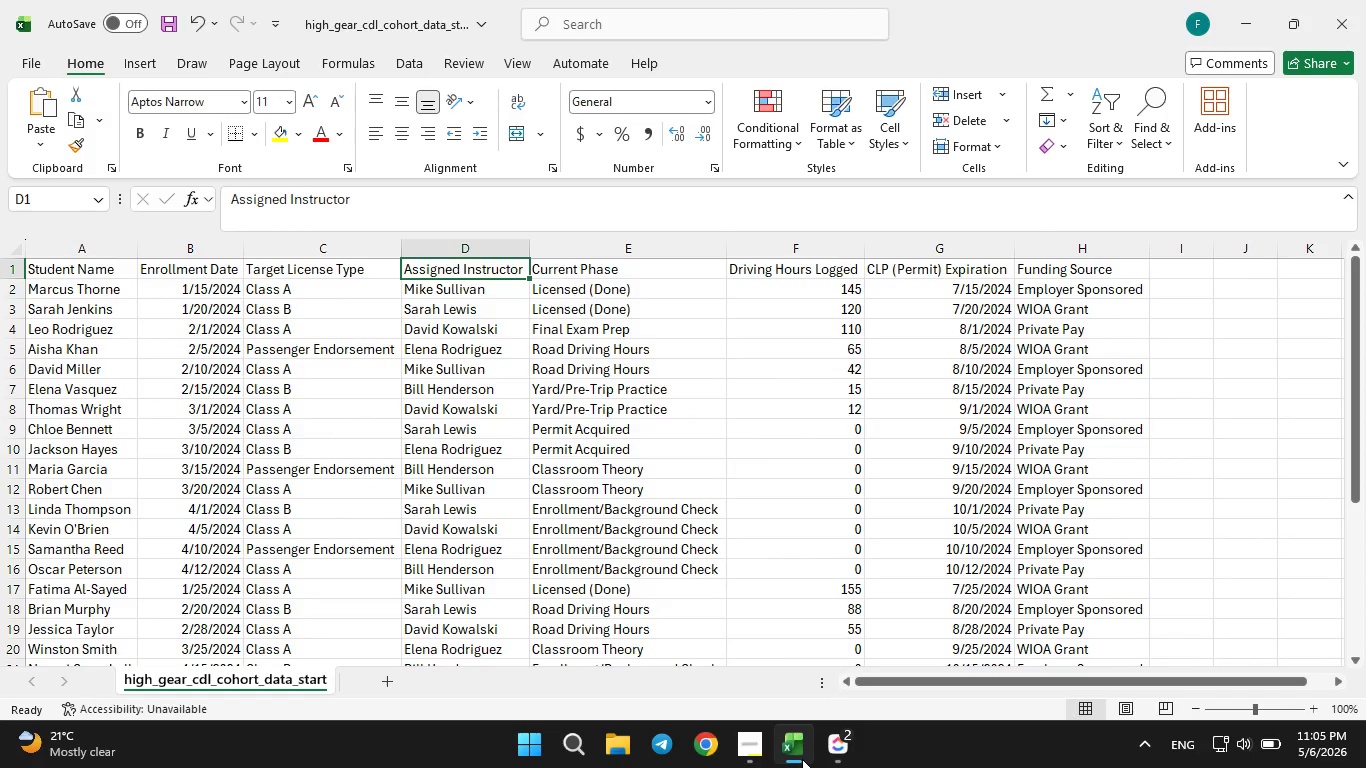 
wait(5.06)
 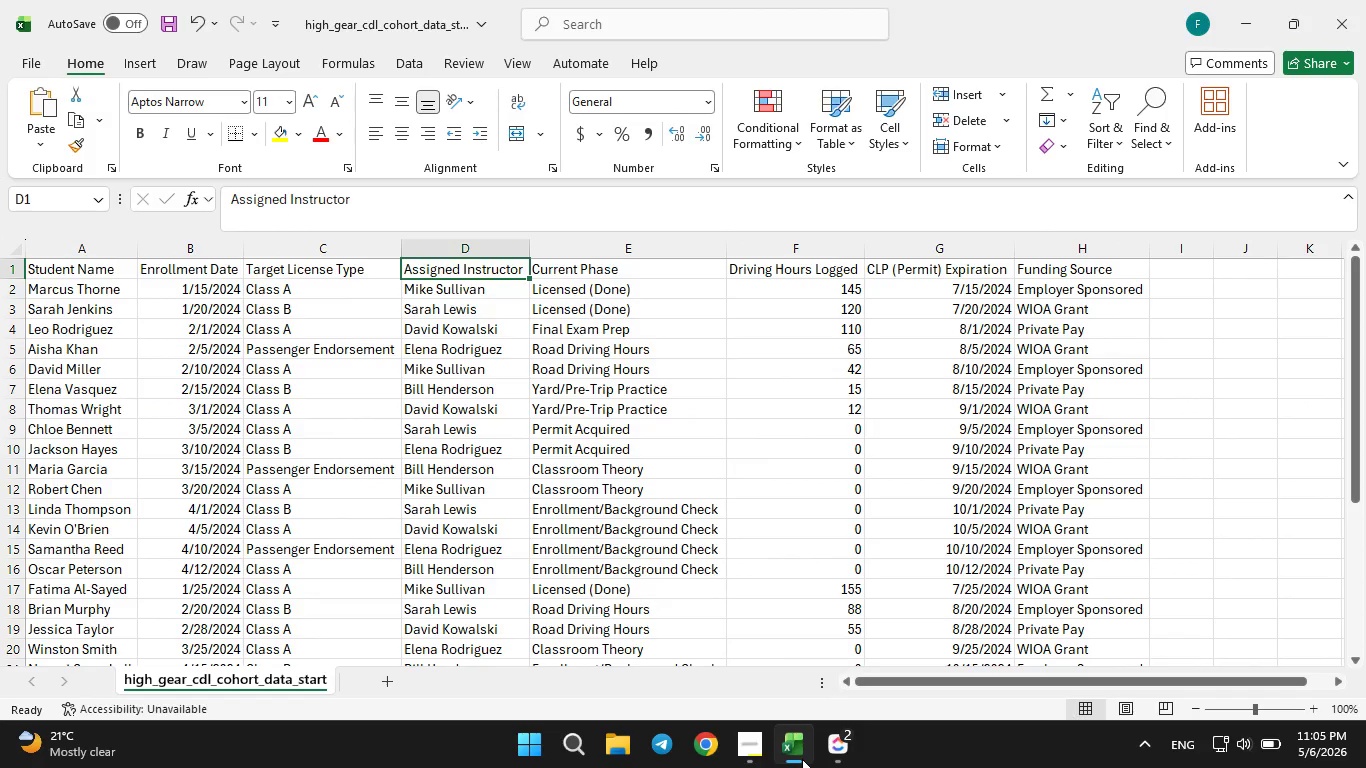 
left_click([802, 759])
 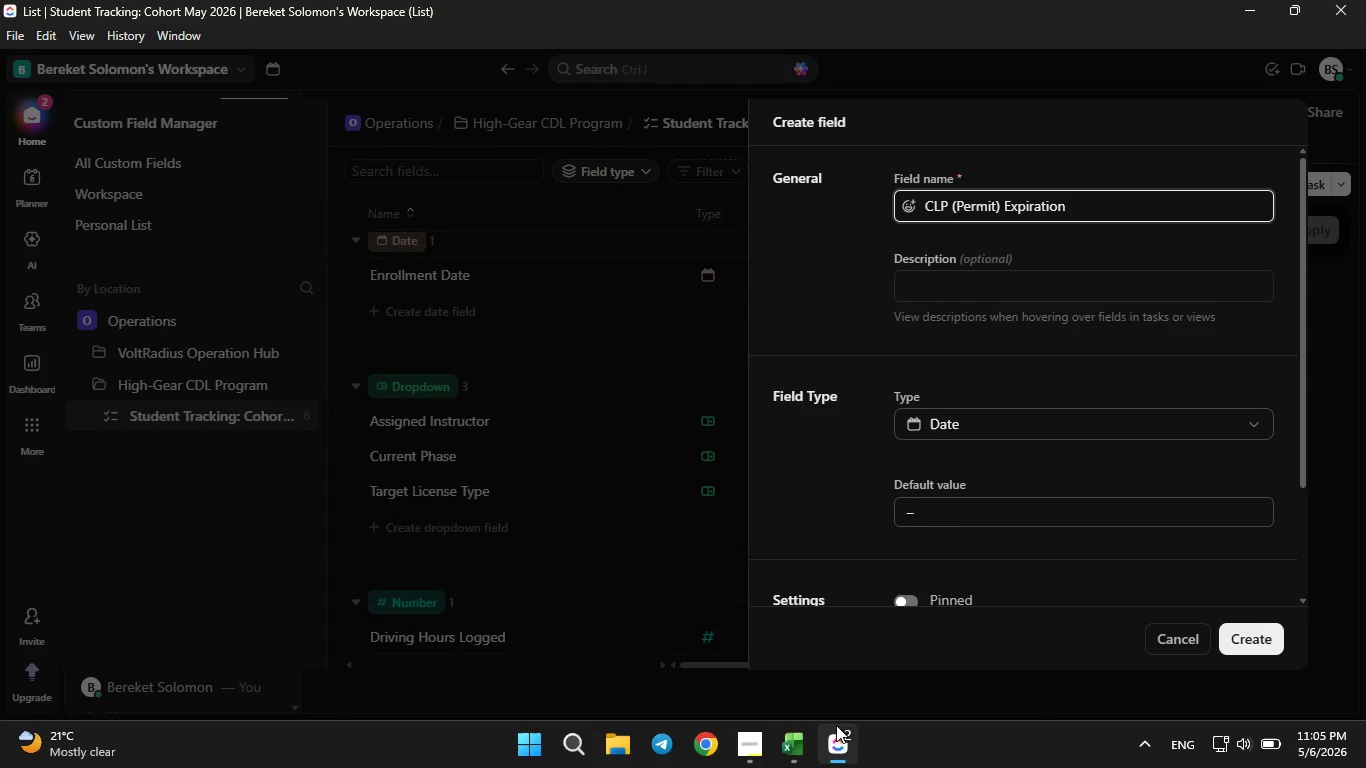 
left_click([807, 756])
 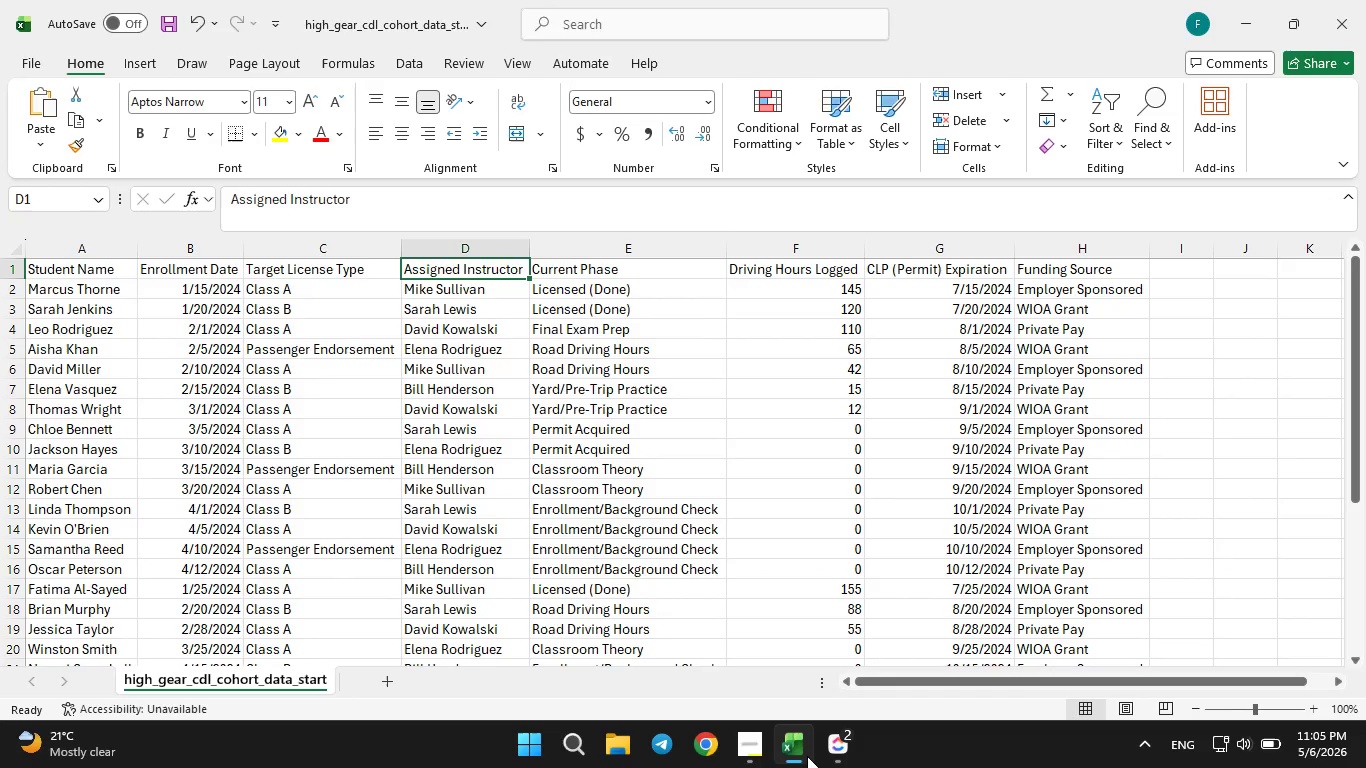 
left_click([807, 756])
 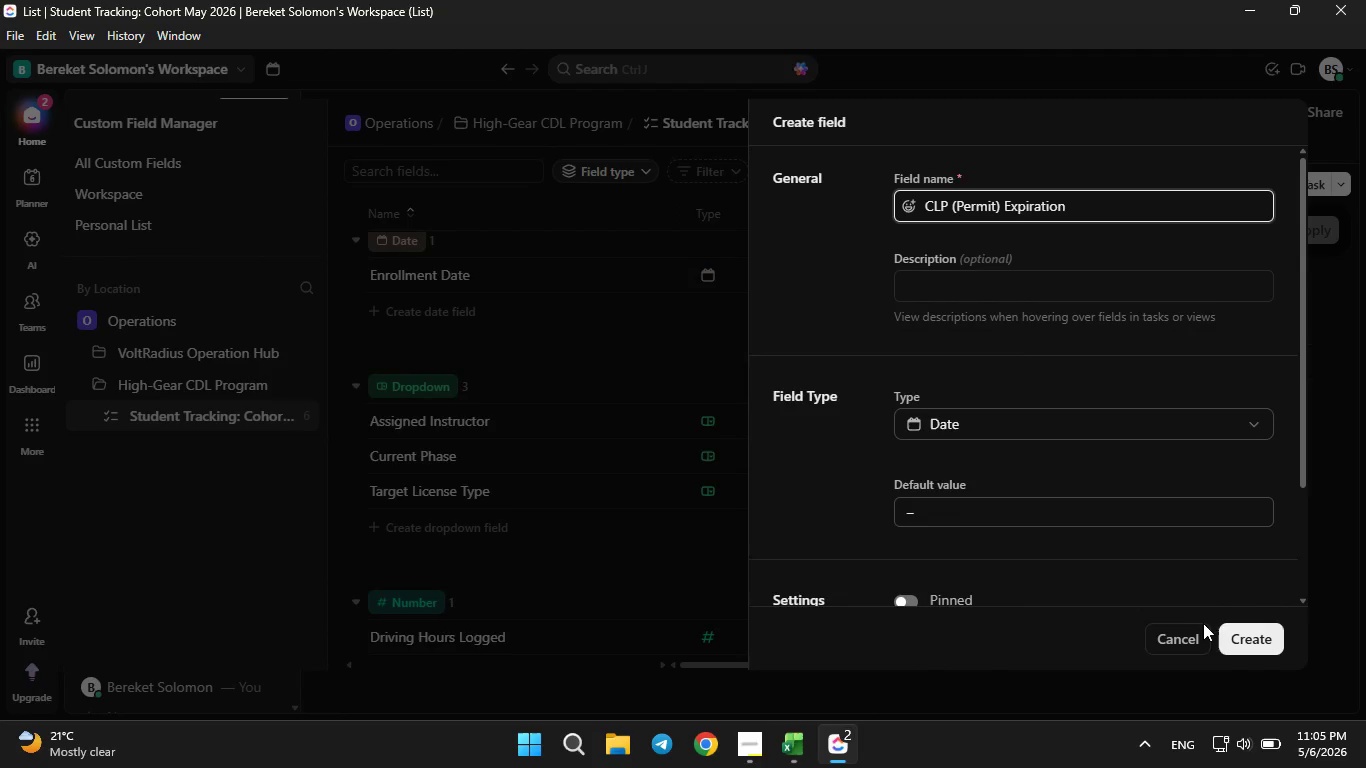 
left_click([1246, 643])
 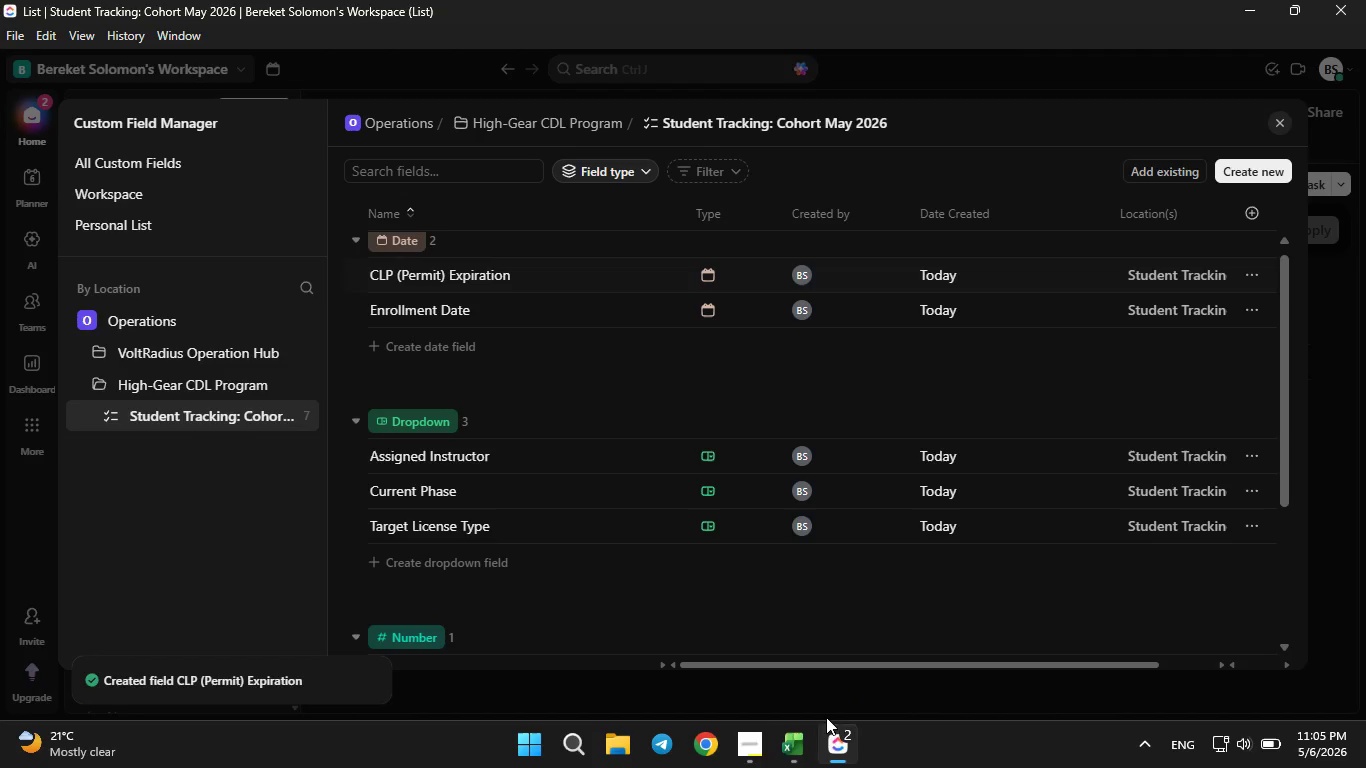 
left_click([790, 747])
 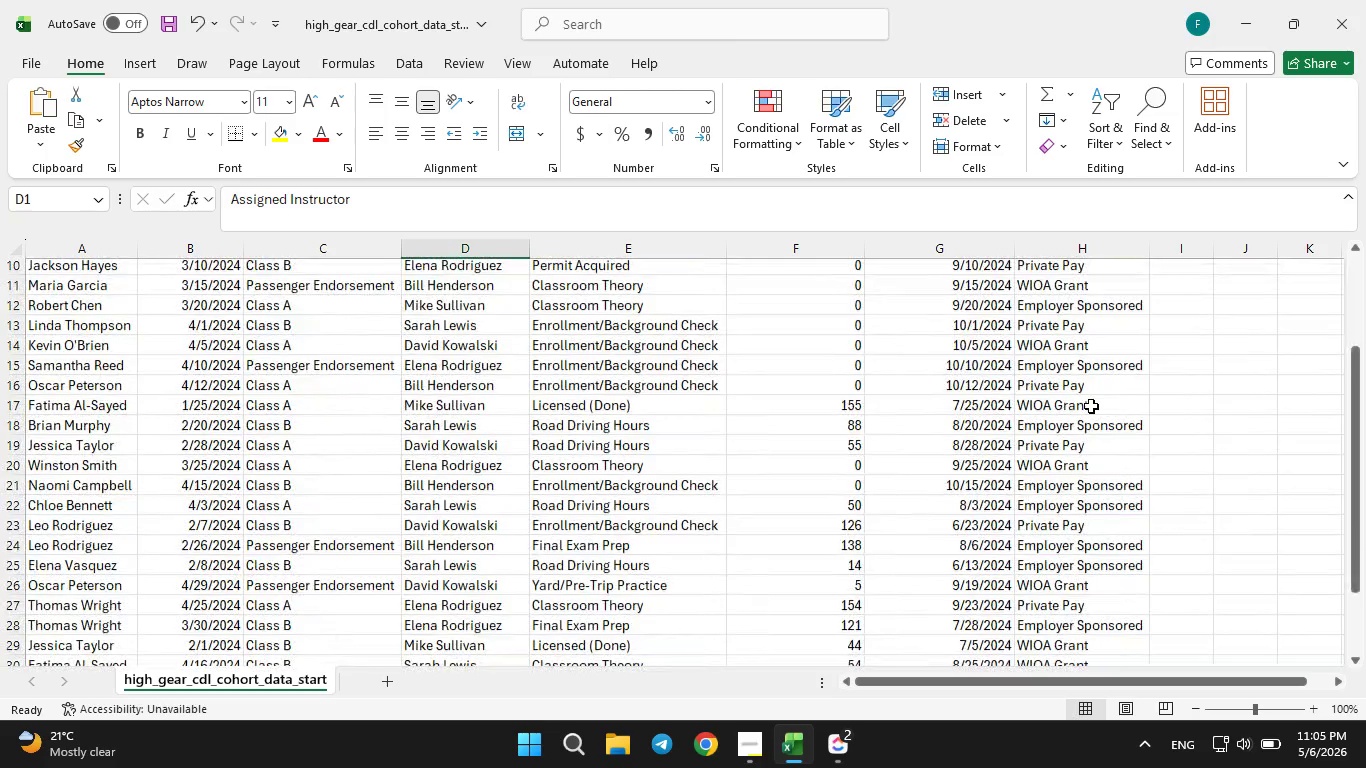 
wait(18.88)
 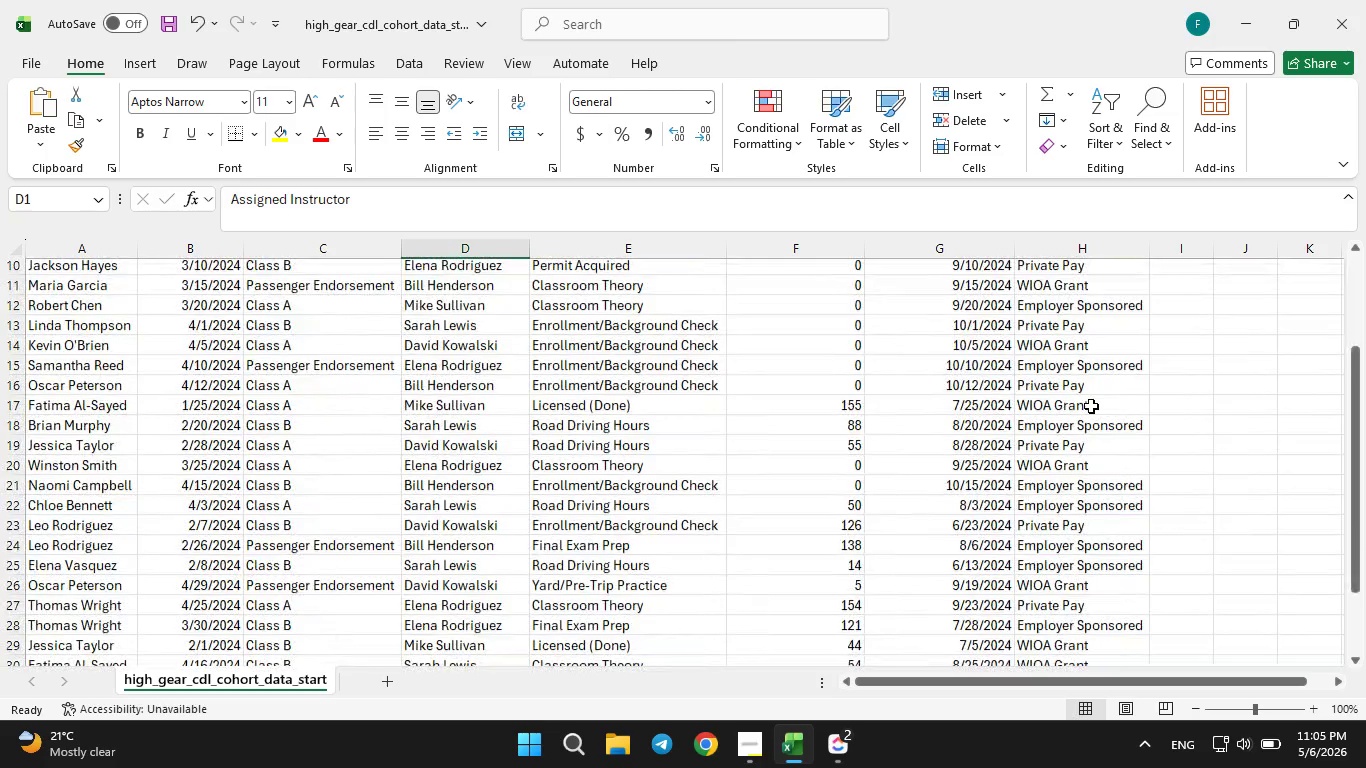 
left_click([849, 757])
 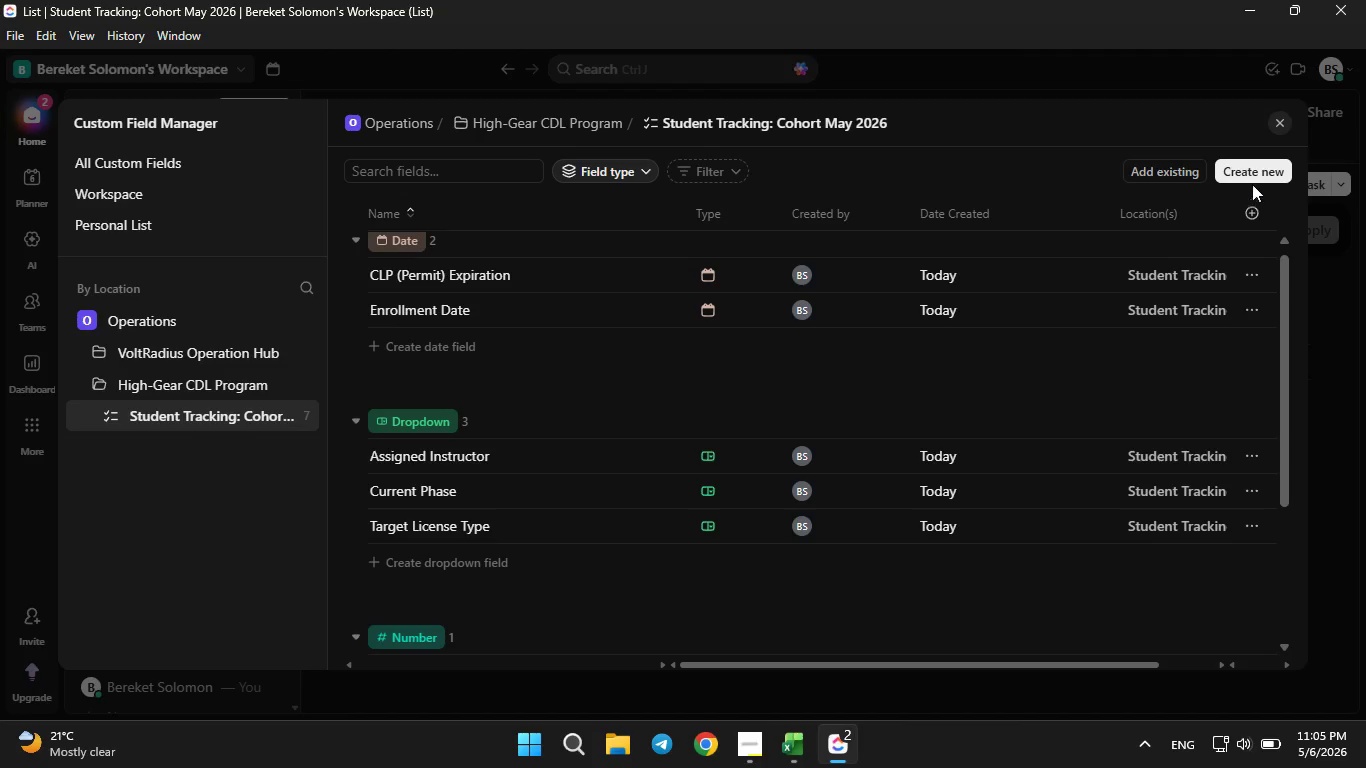 
left_click([1254, 176])
 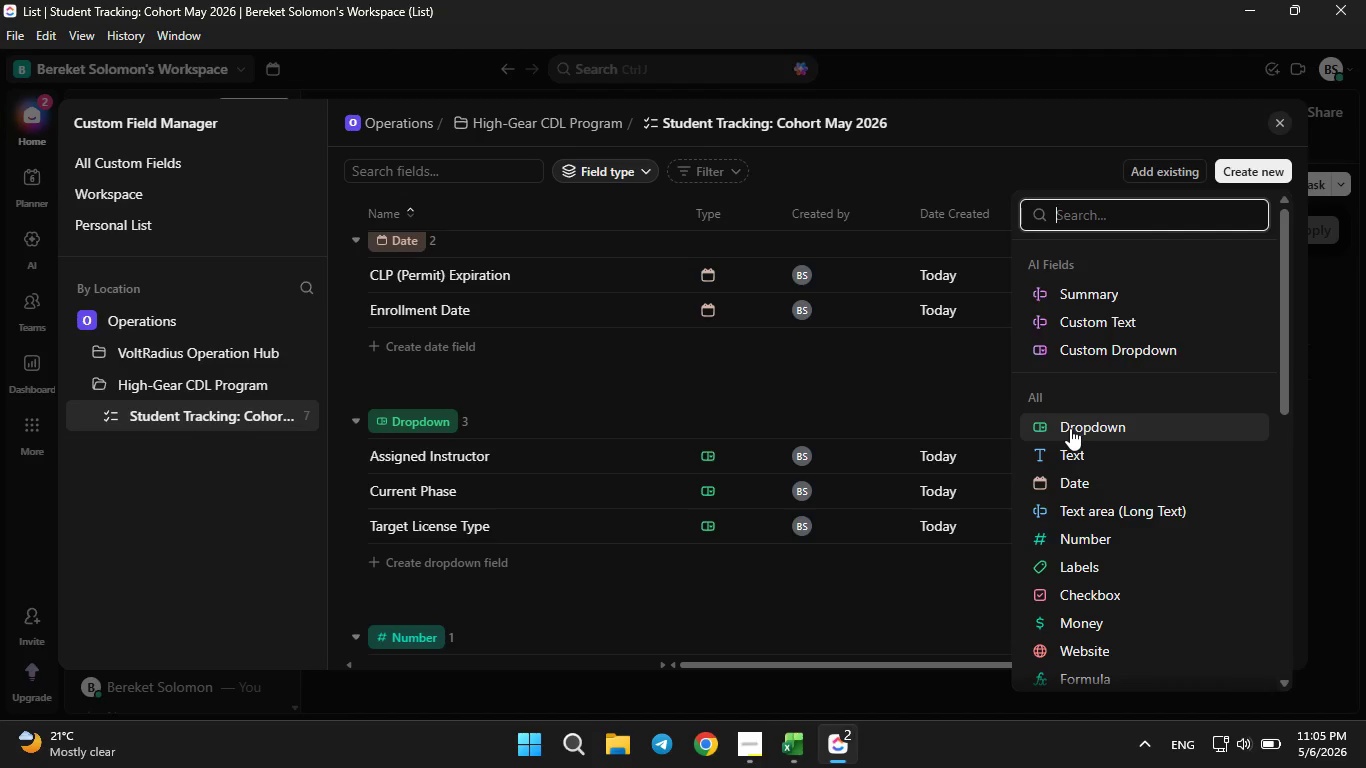 
left_click([1070, 428])
 